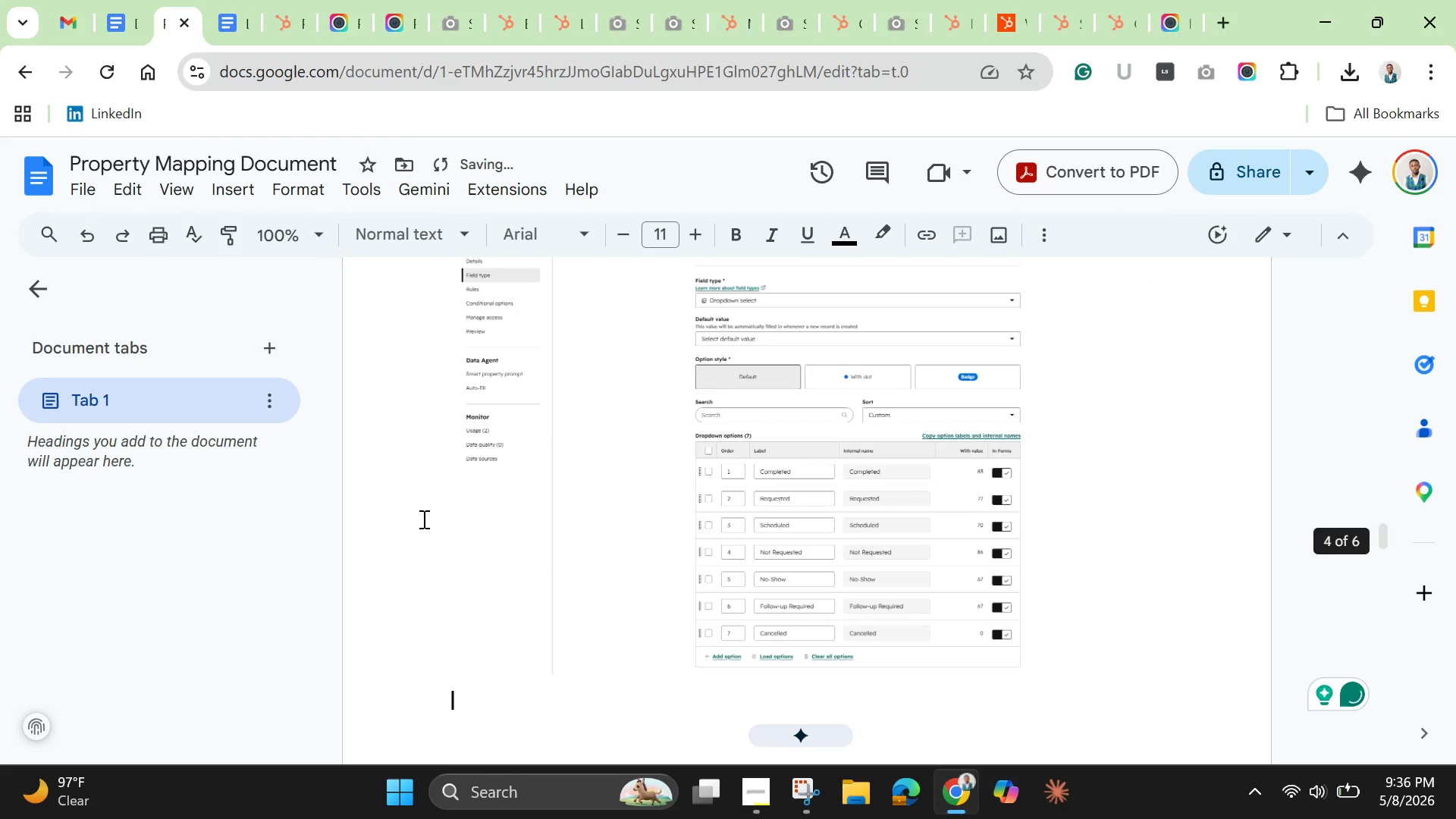 
key(Enter)
 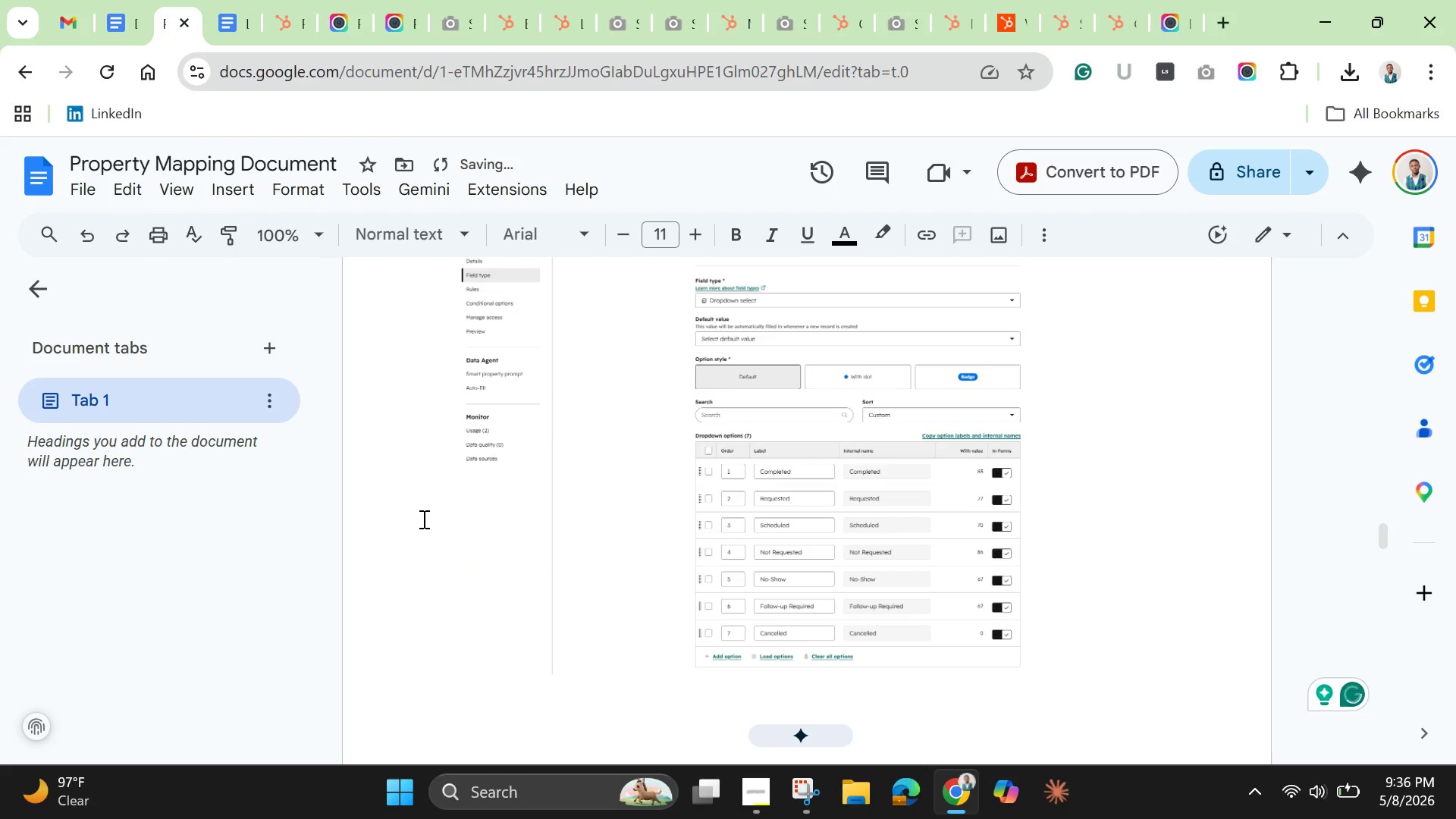 
mouse_move([120, 18])
 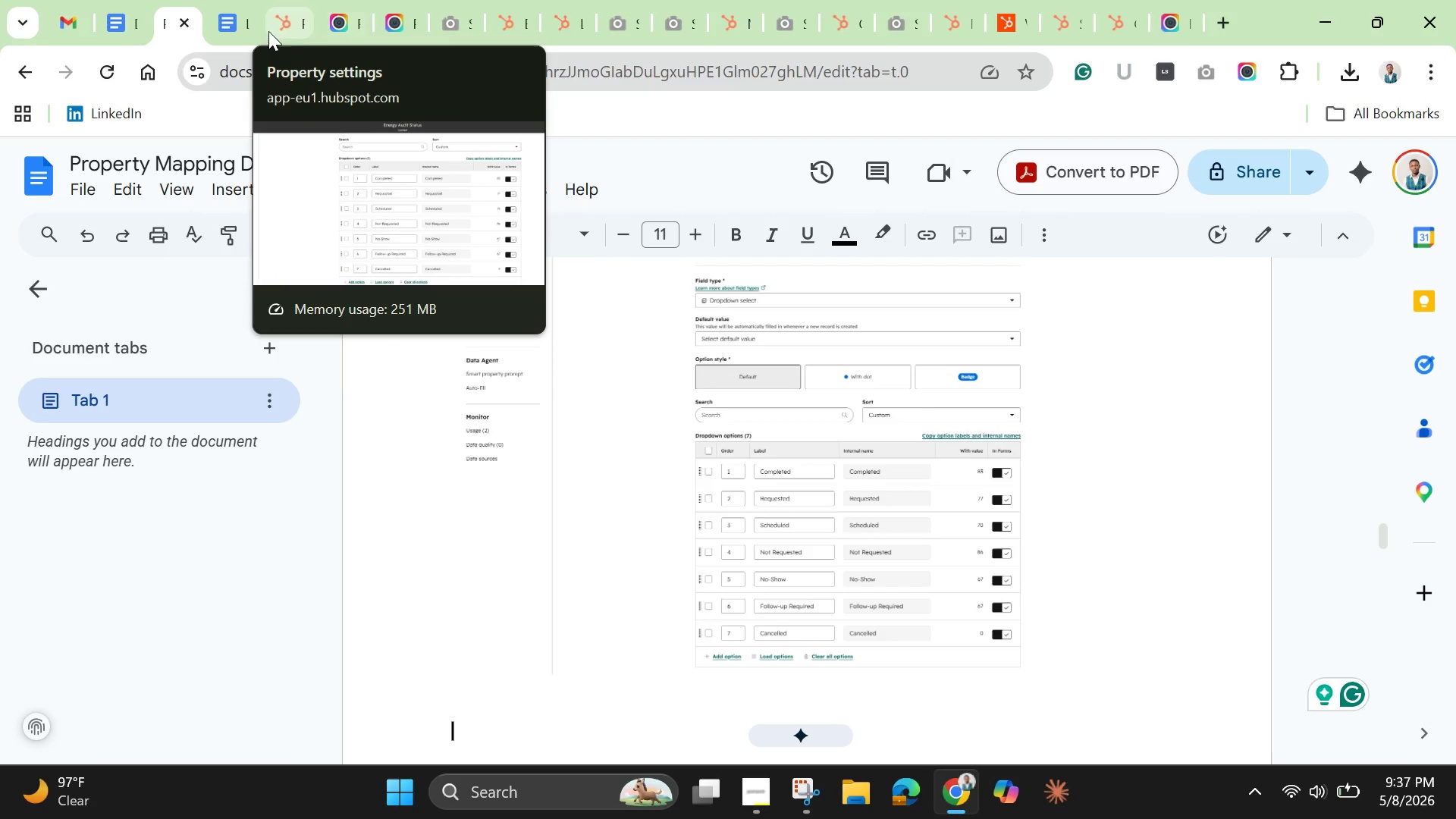 
left_click([274, 21])
 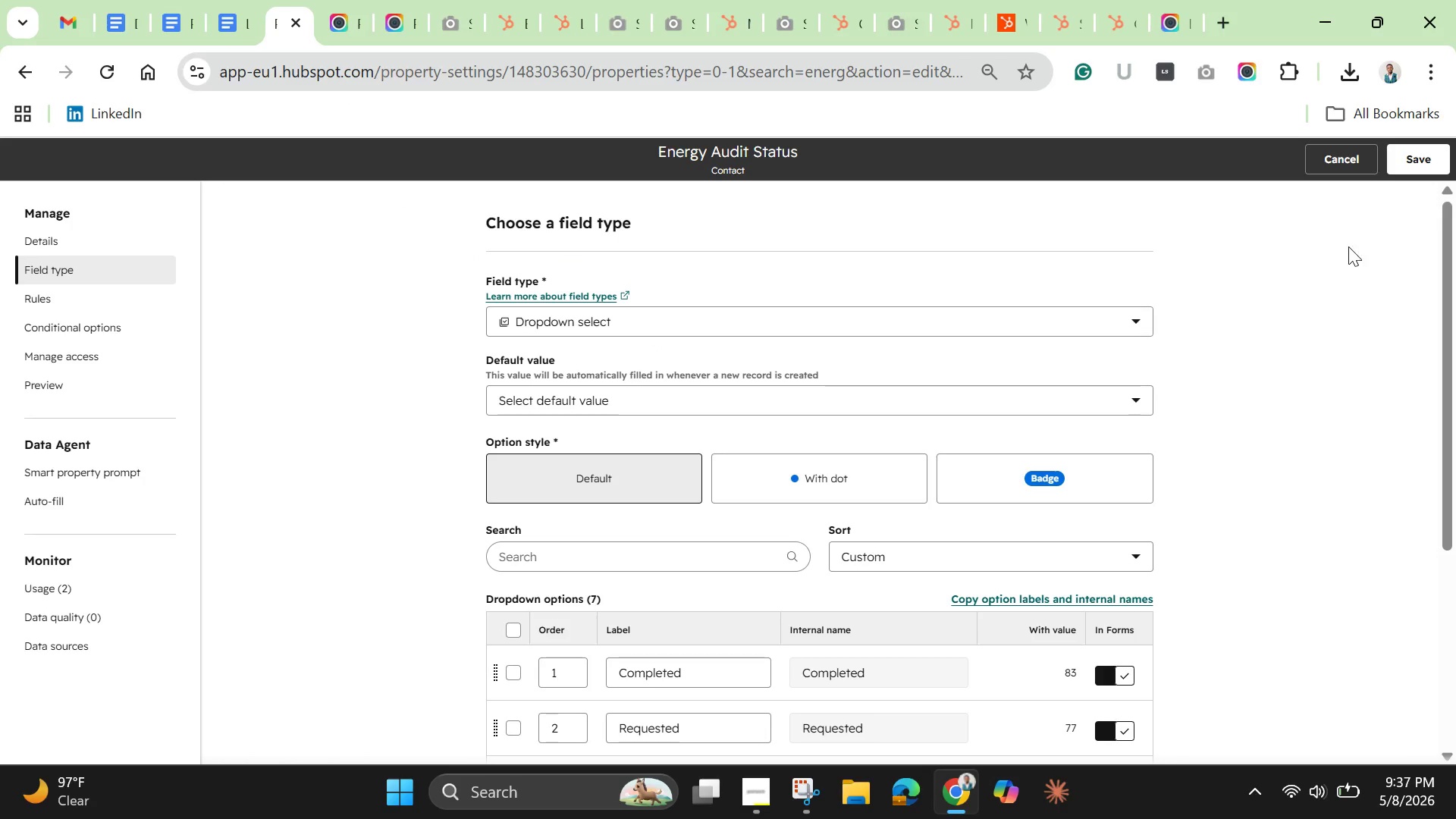 
left_click([1342, 160])
 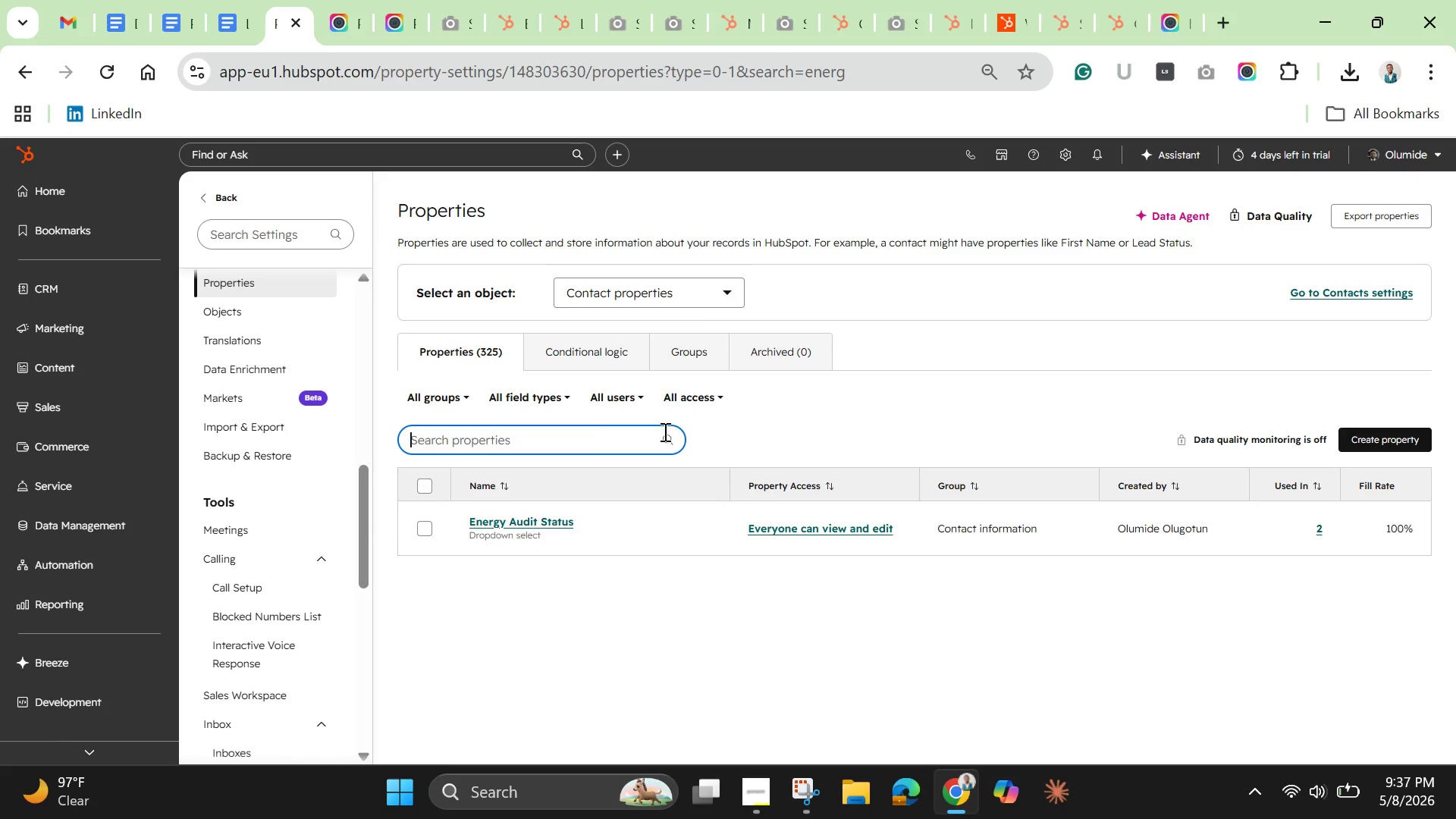 
type(download)
 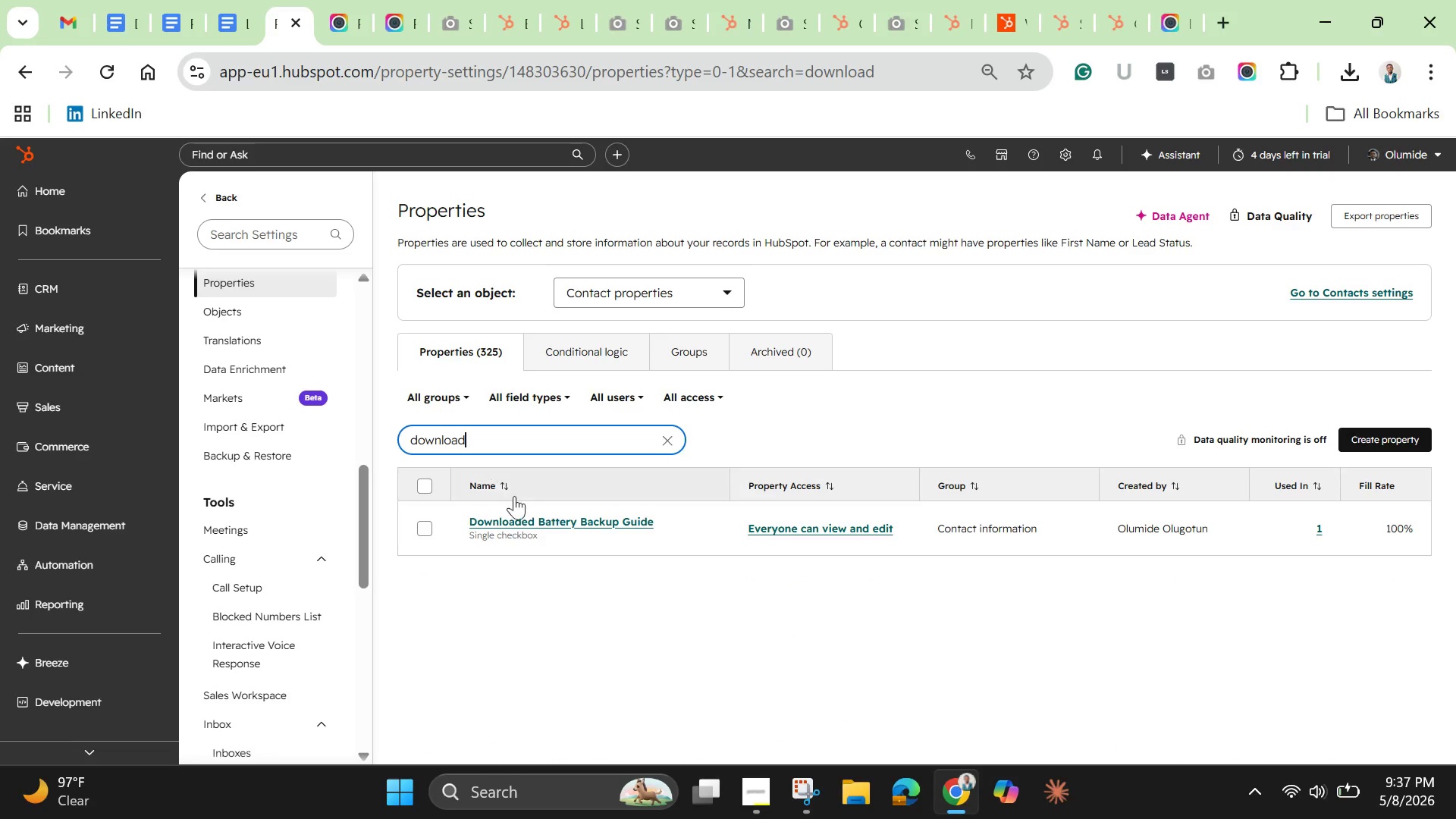 
left_click([538, 516])
 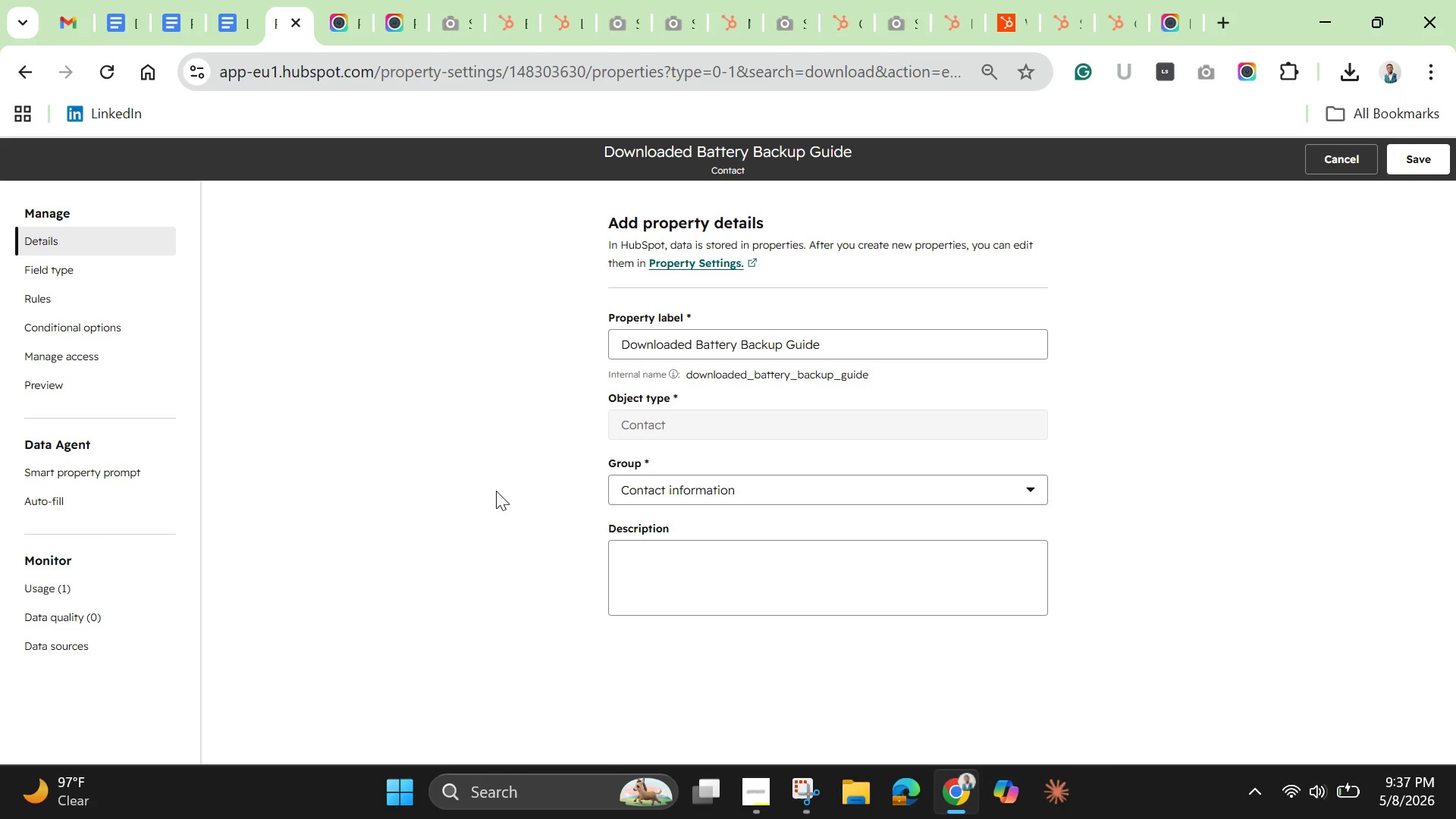 
left_click([40, 269])
 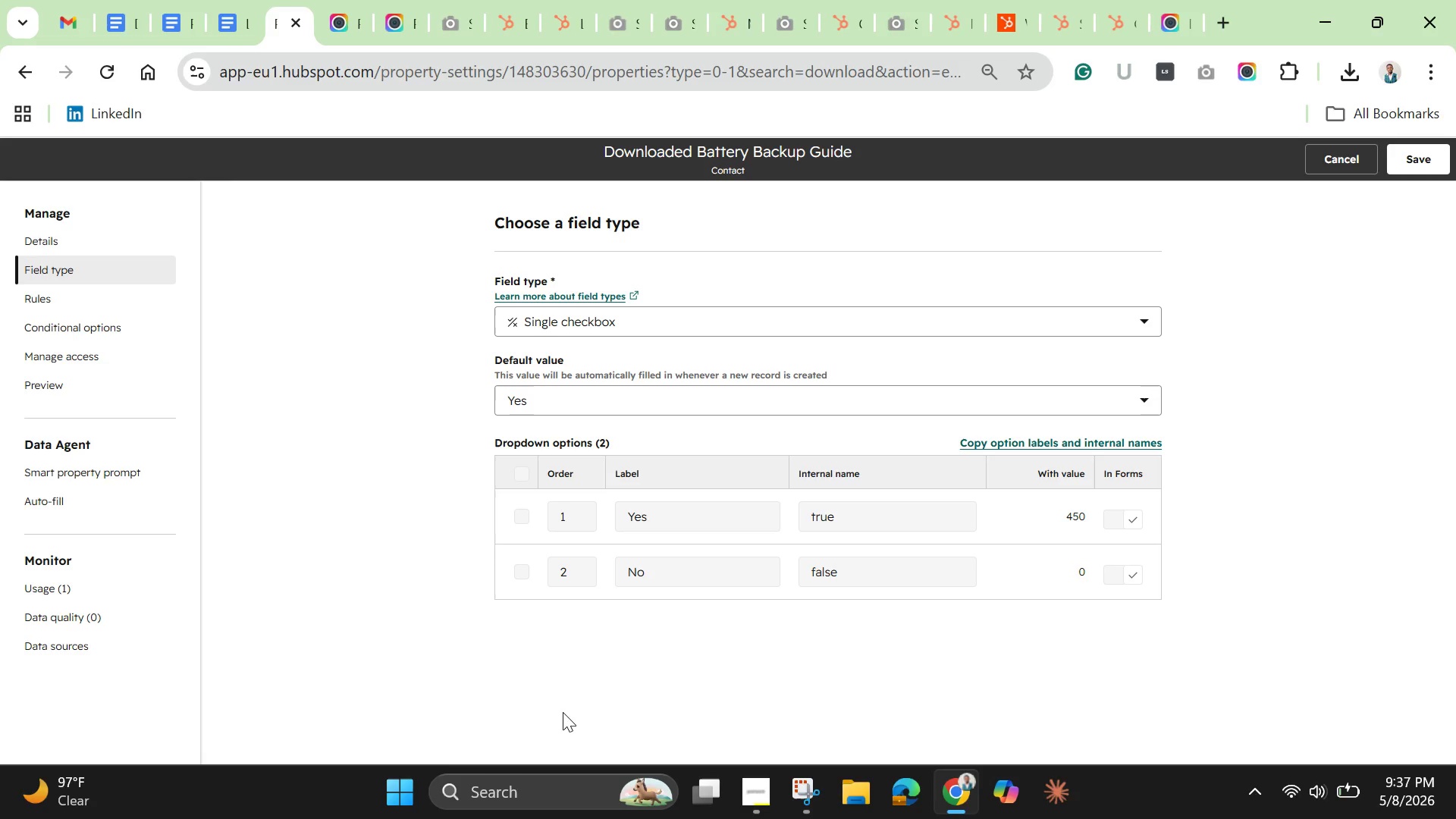 
mouse_move([777, 784])
 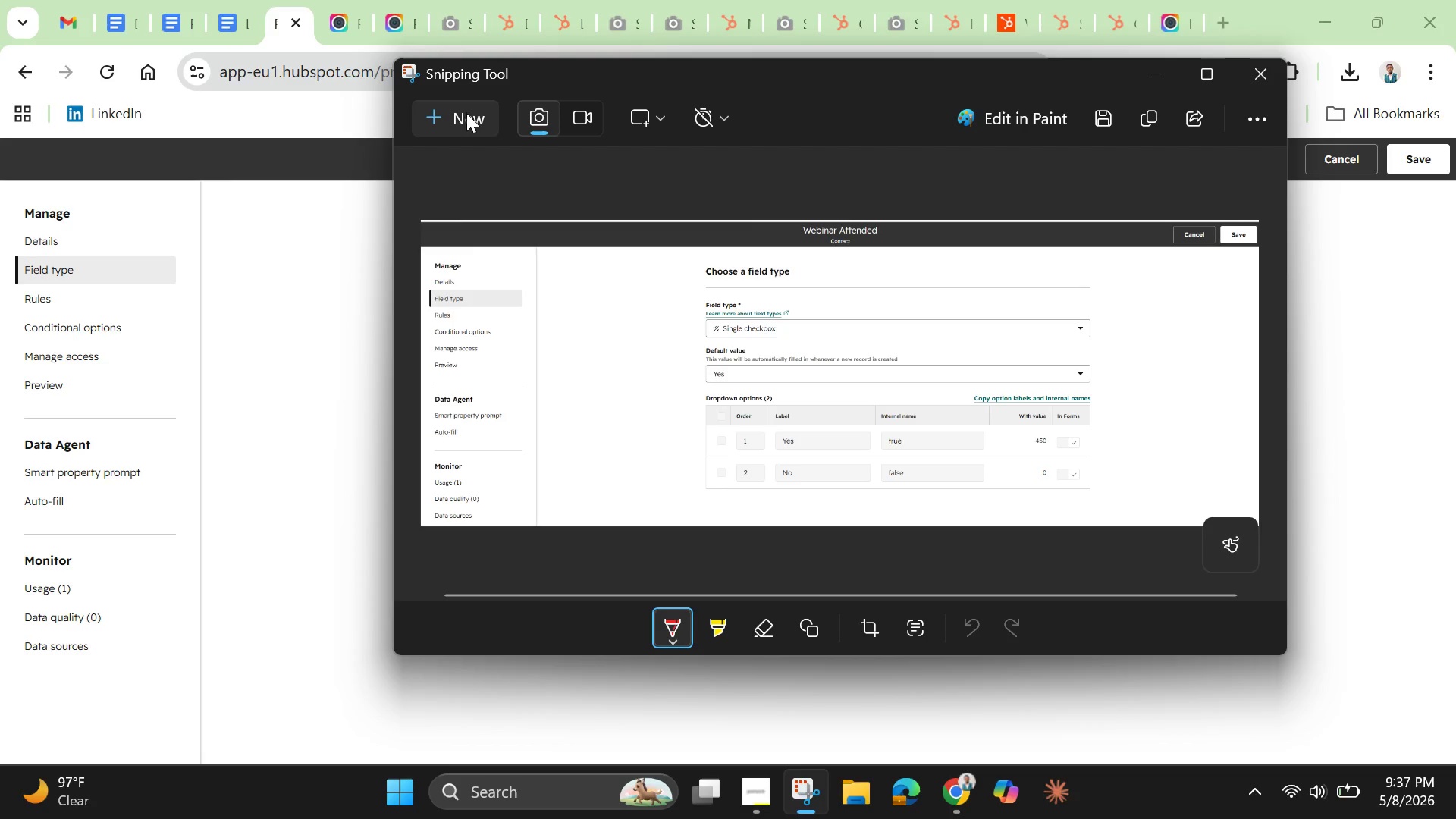 
left_click([465, 113])
 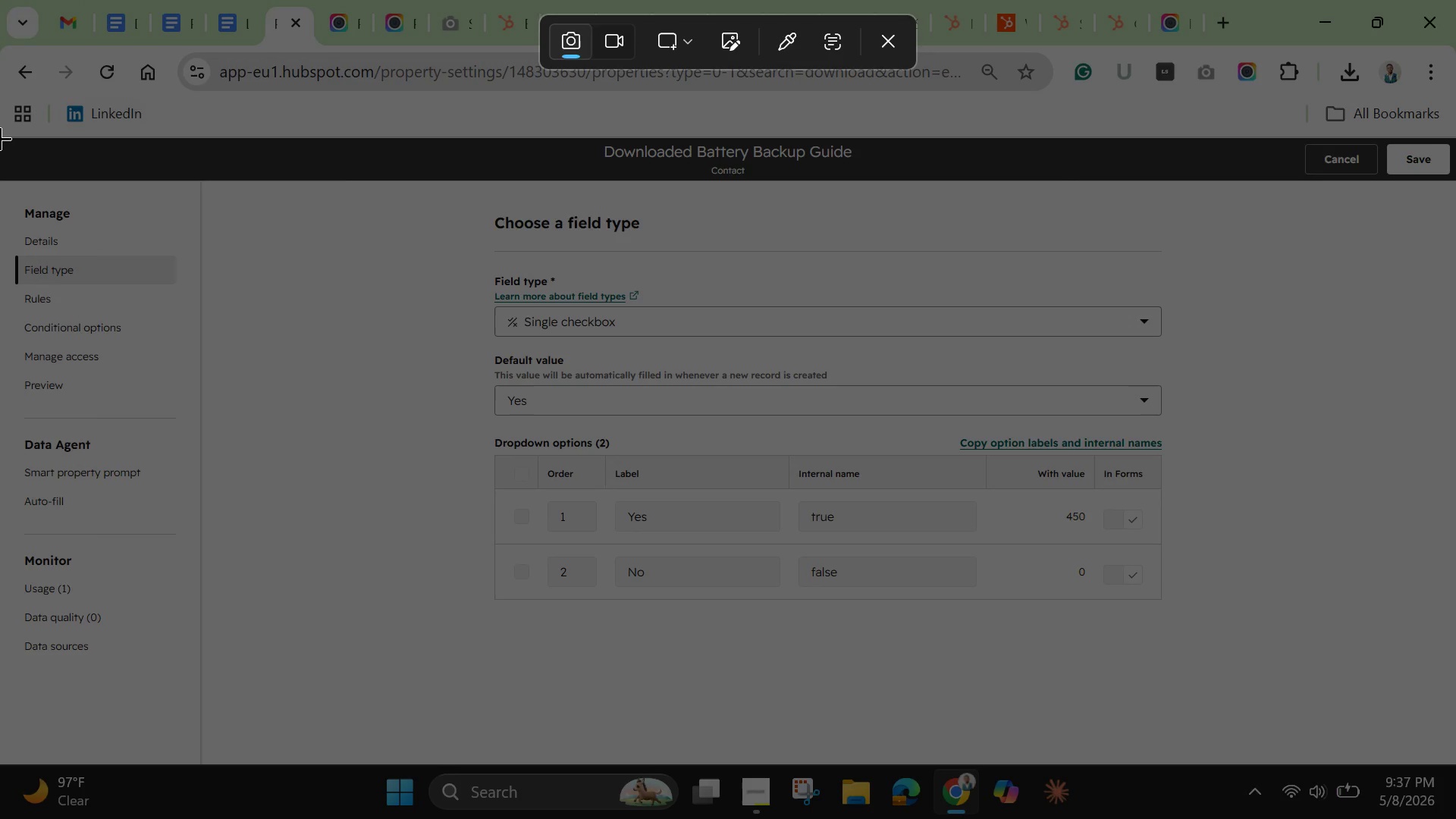 
left_click_drag(start_coordinate=[0, 138], to_coordinate=[1455, 683])
 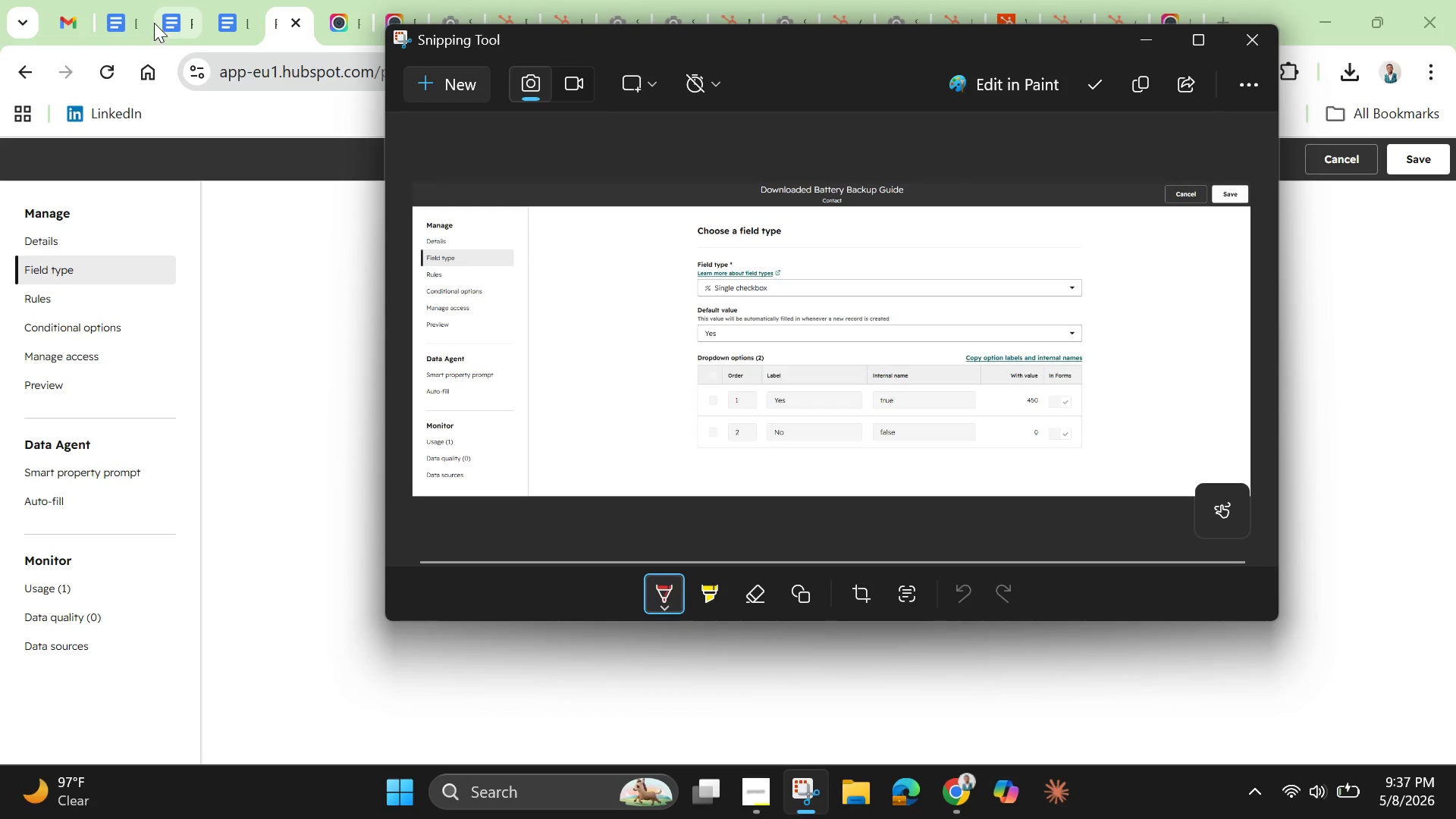 
left_click([180, 14])
 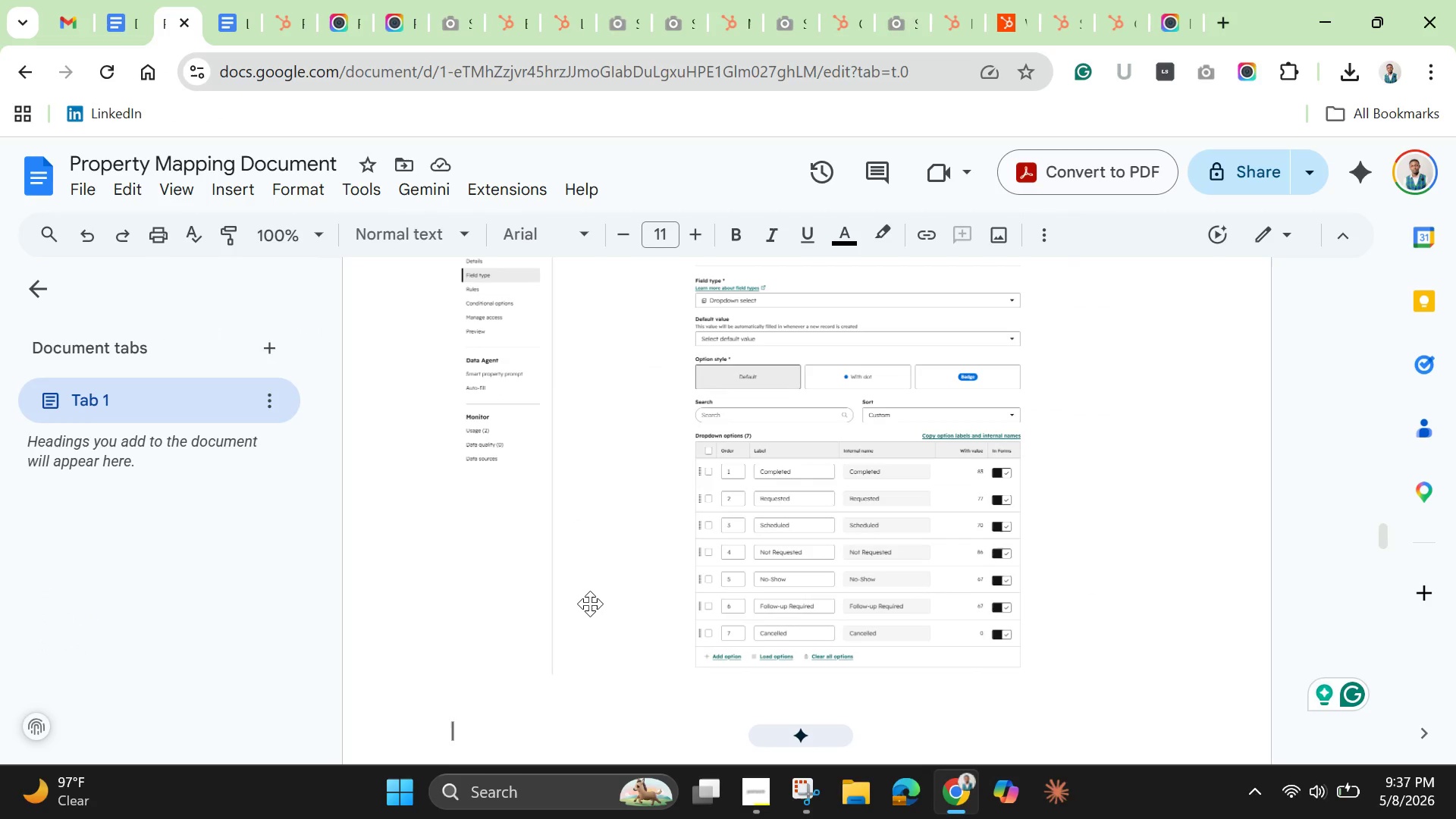 
key(Enter)
 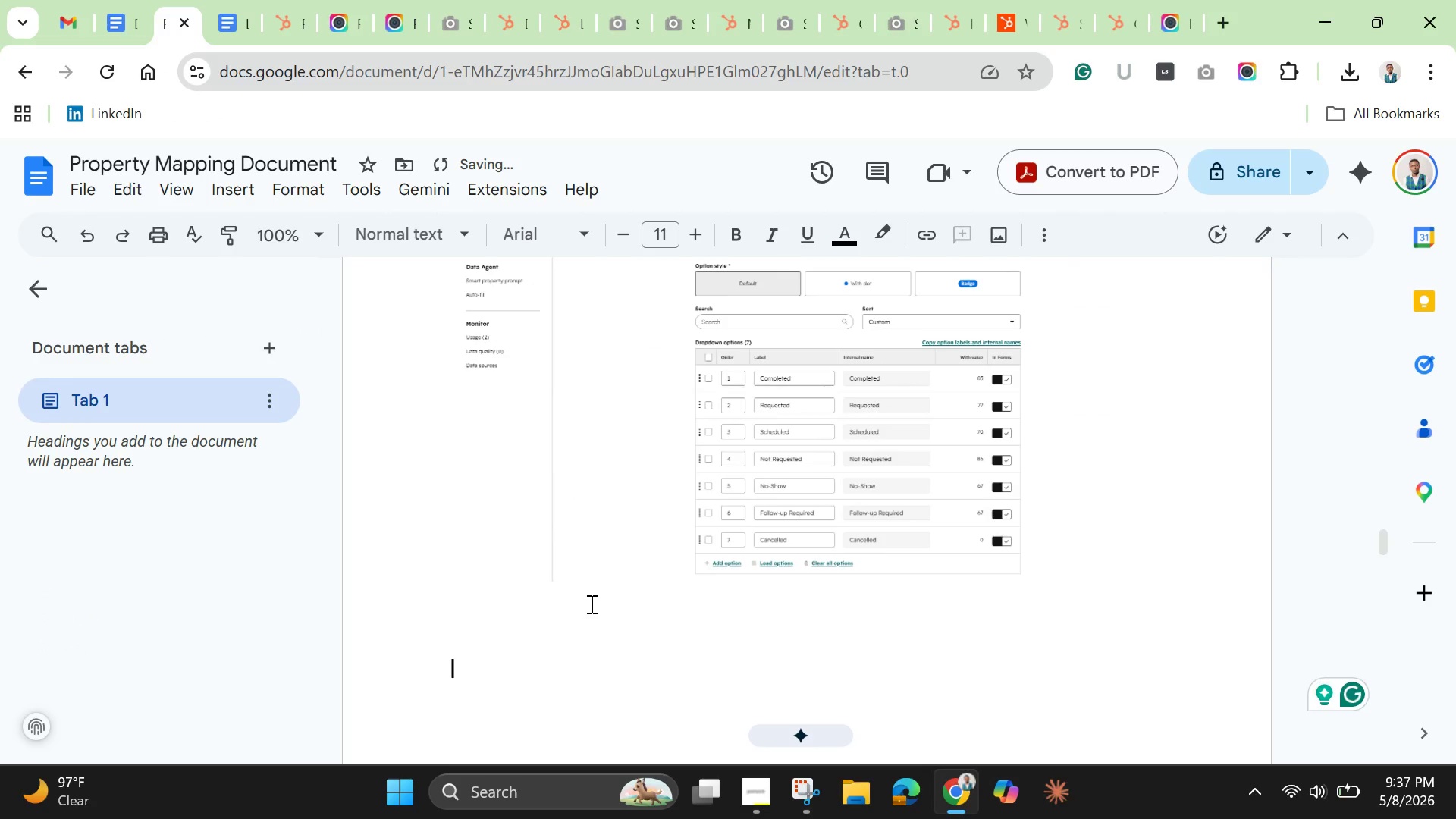 
key(Control+V)
 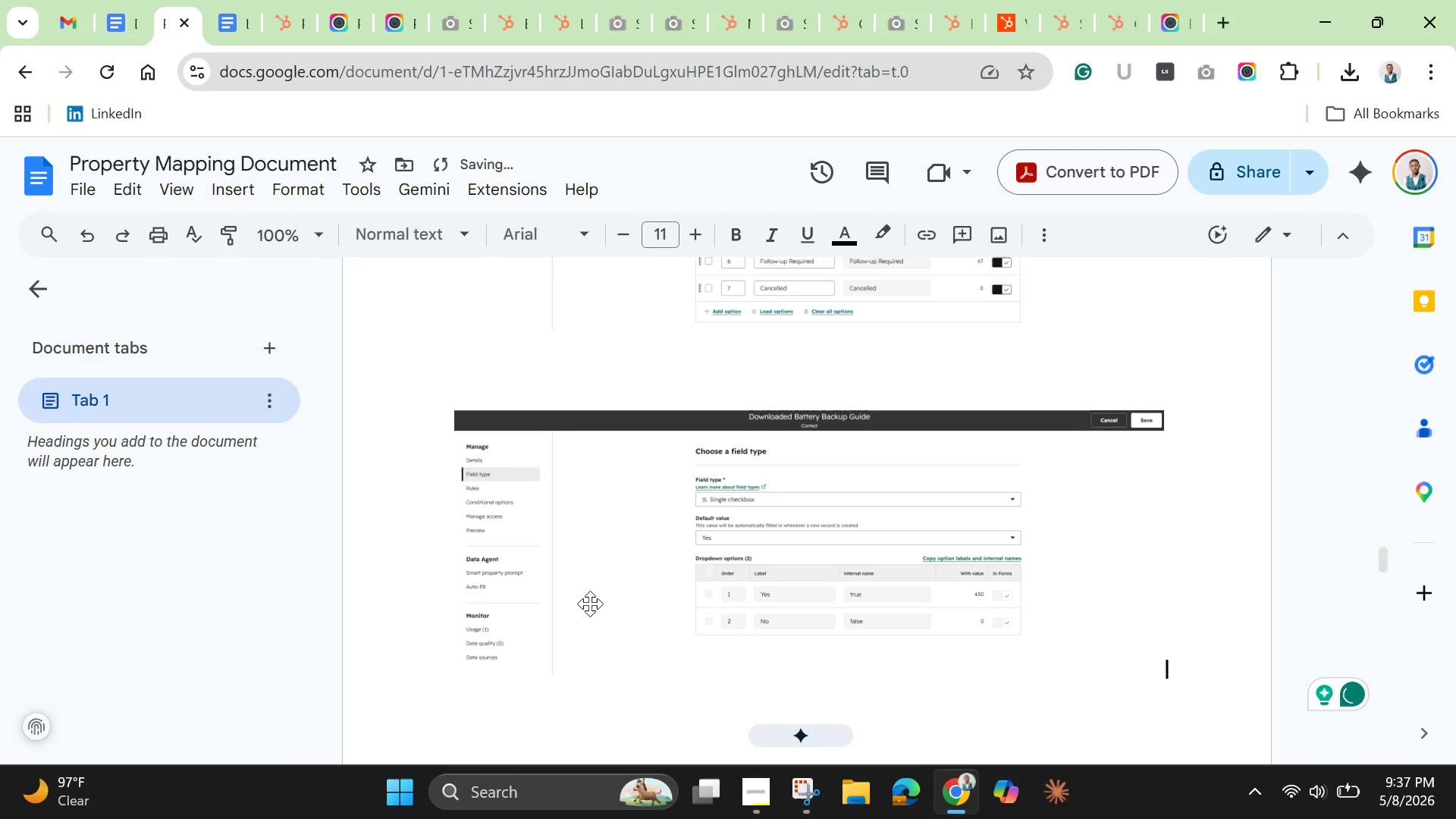 
key(Enter)
 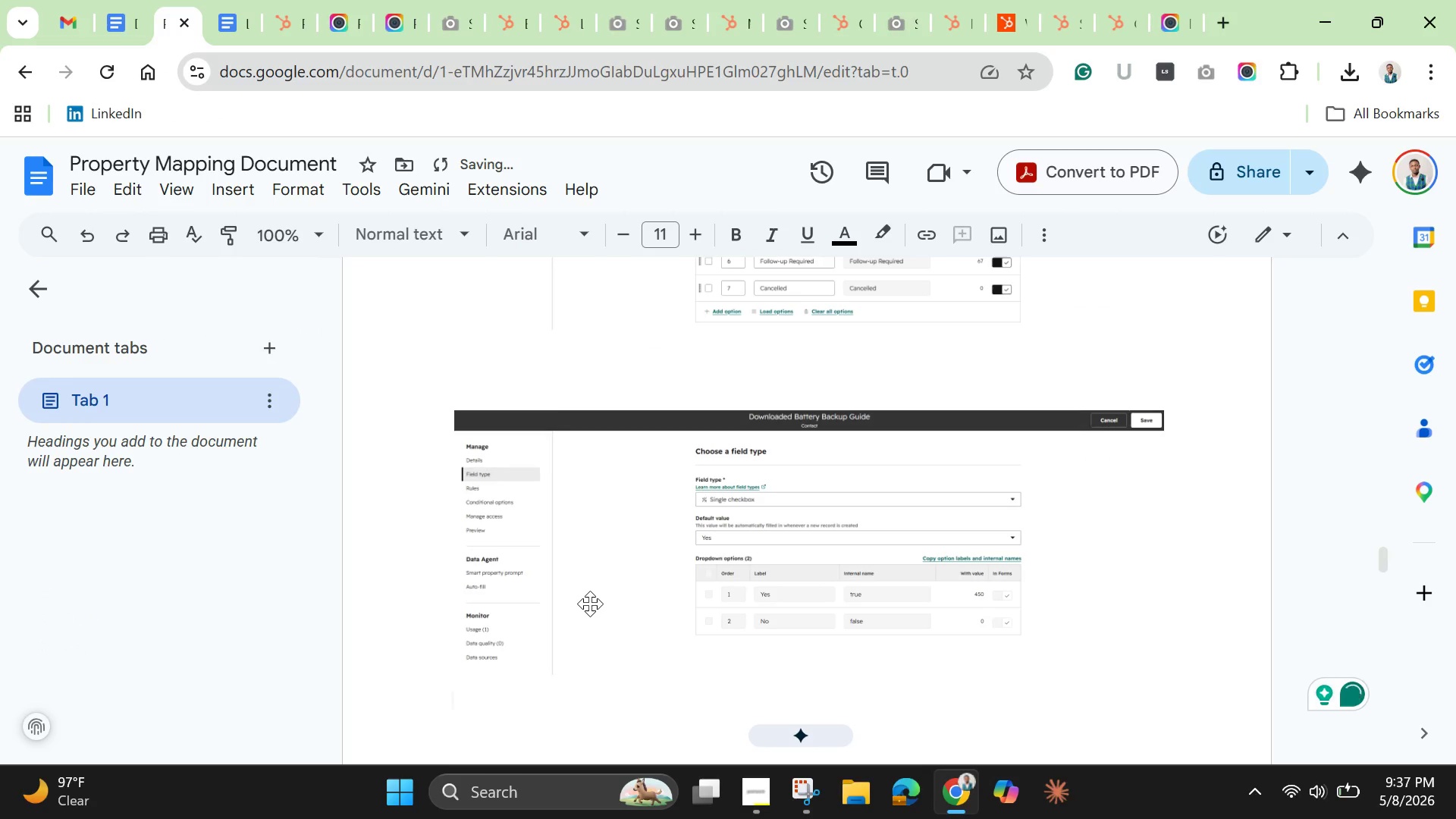 
key(Enter)
 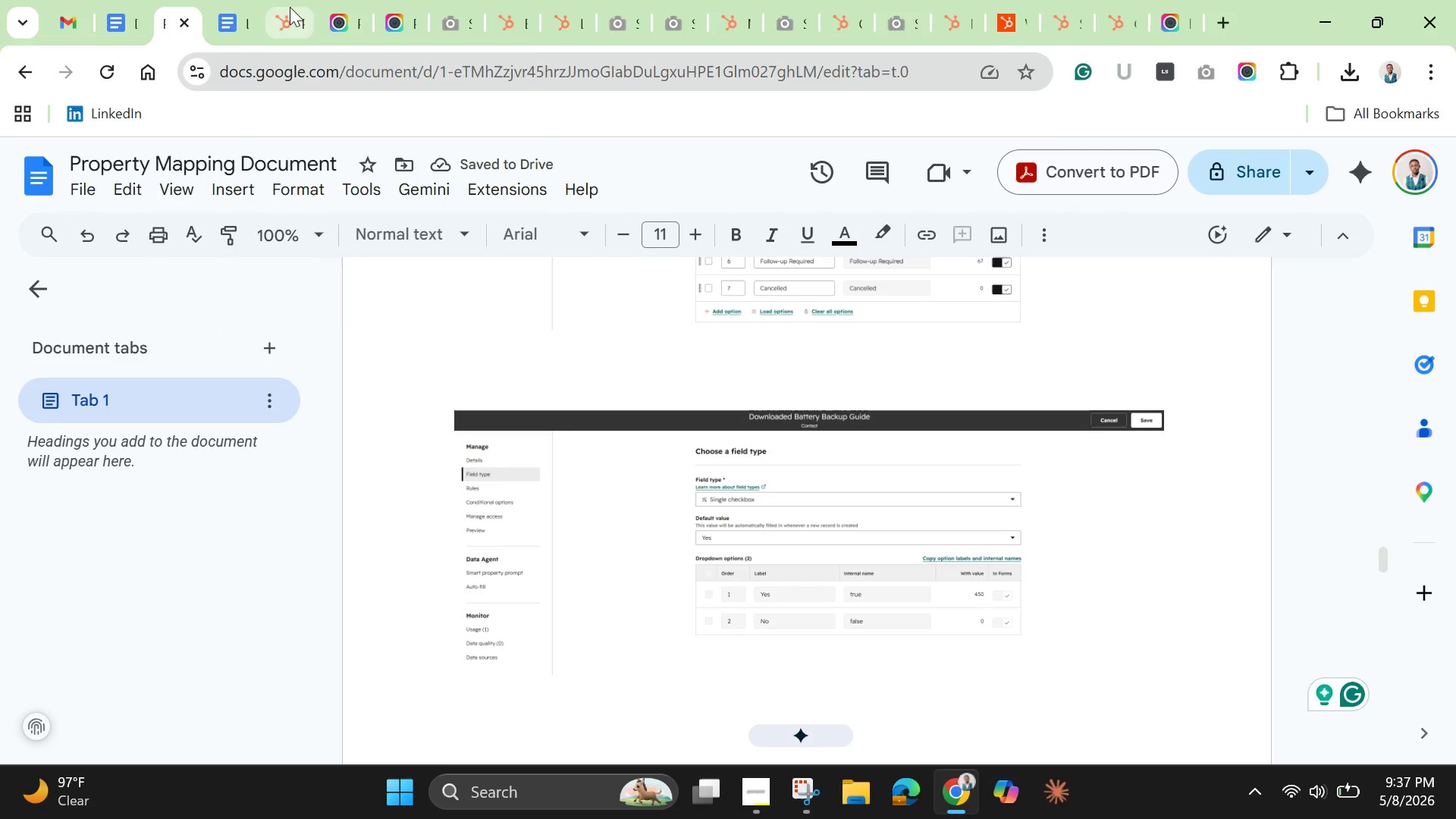 
left_click([275, 17])
 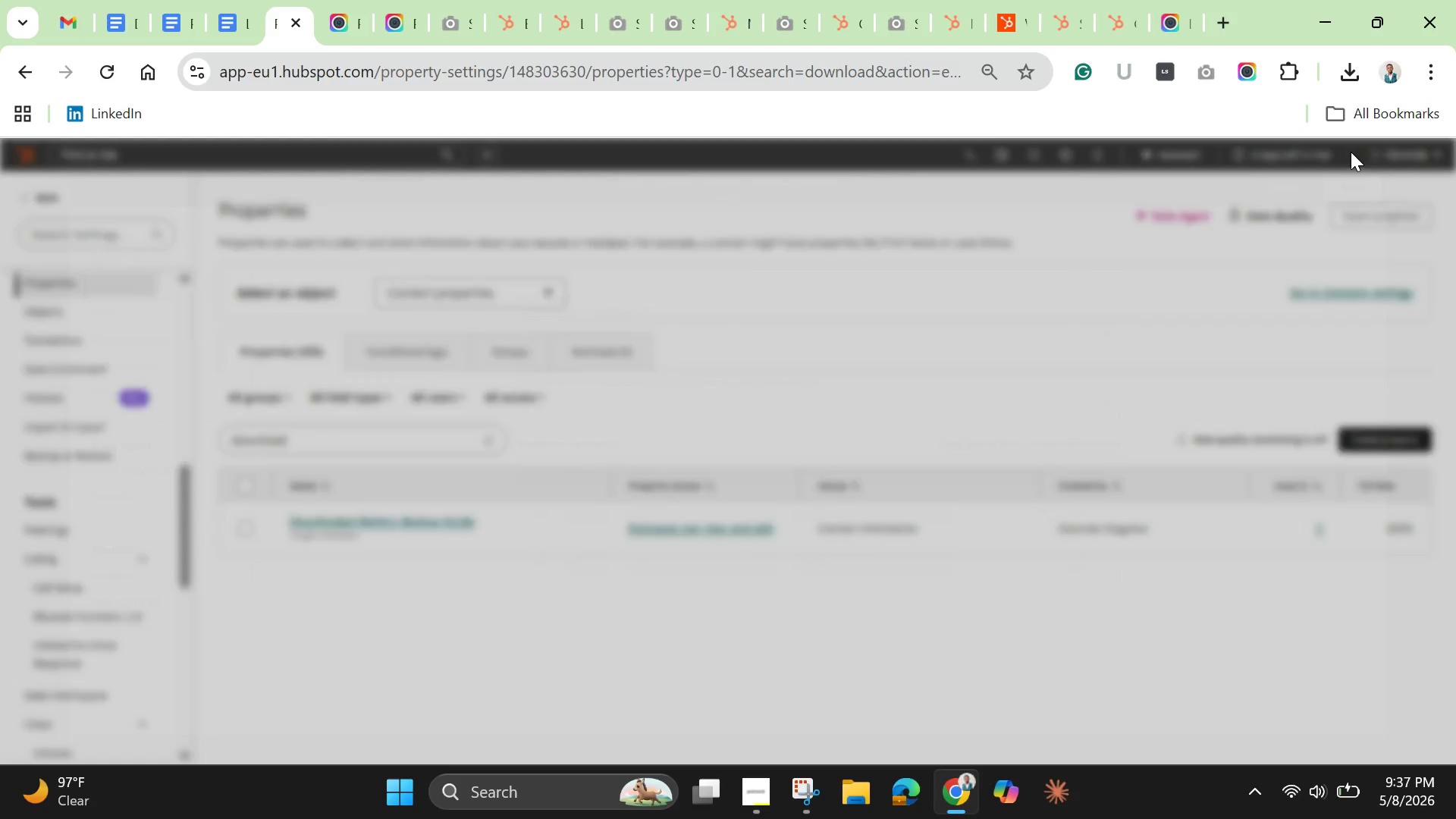 
wait(10.56)
 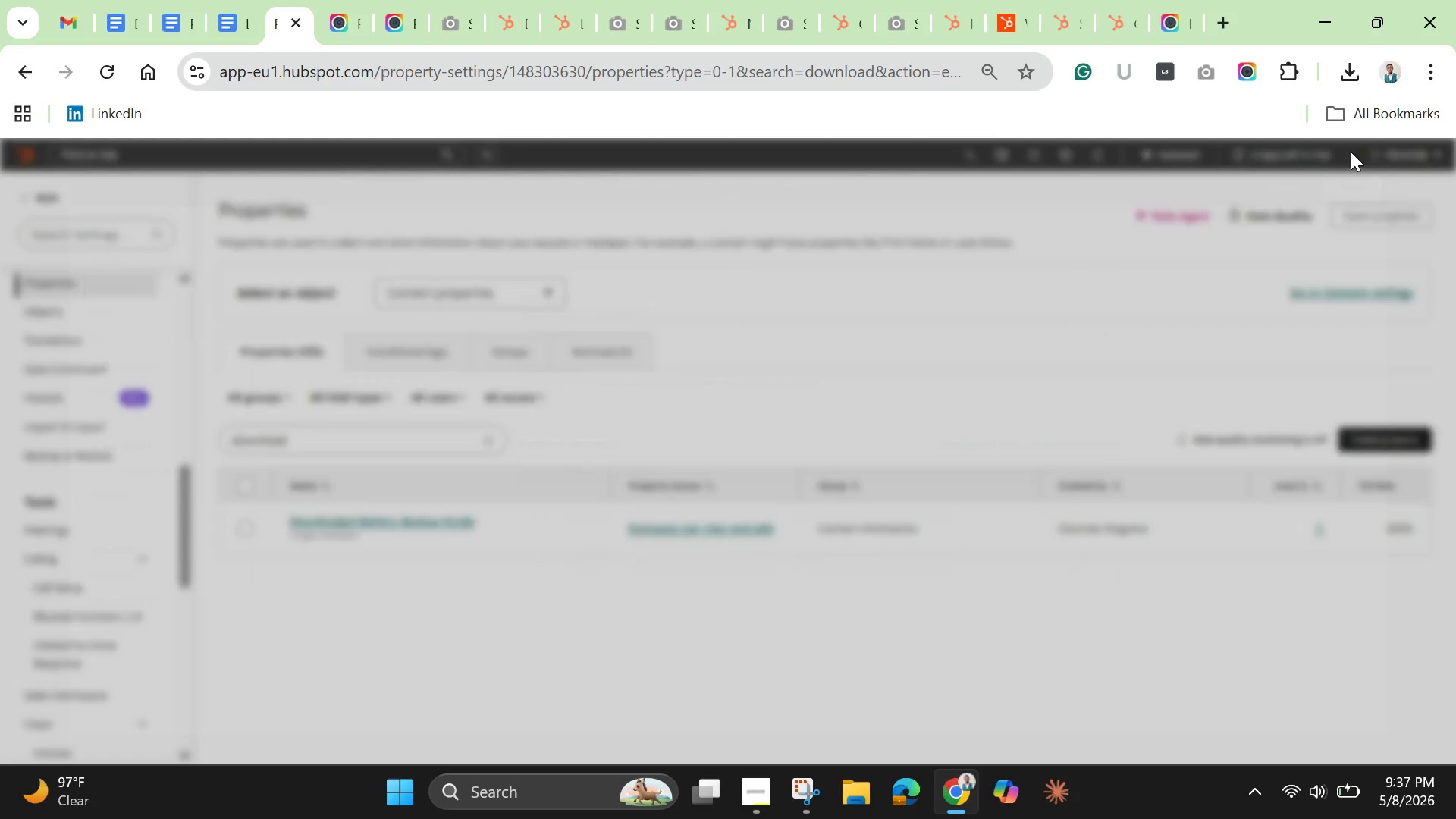 
left_click([669, 428])
 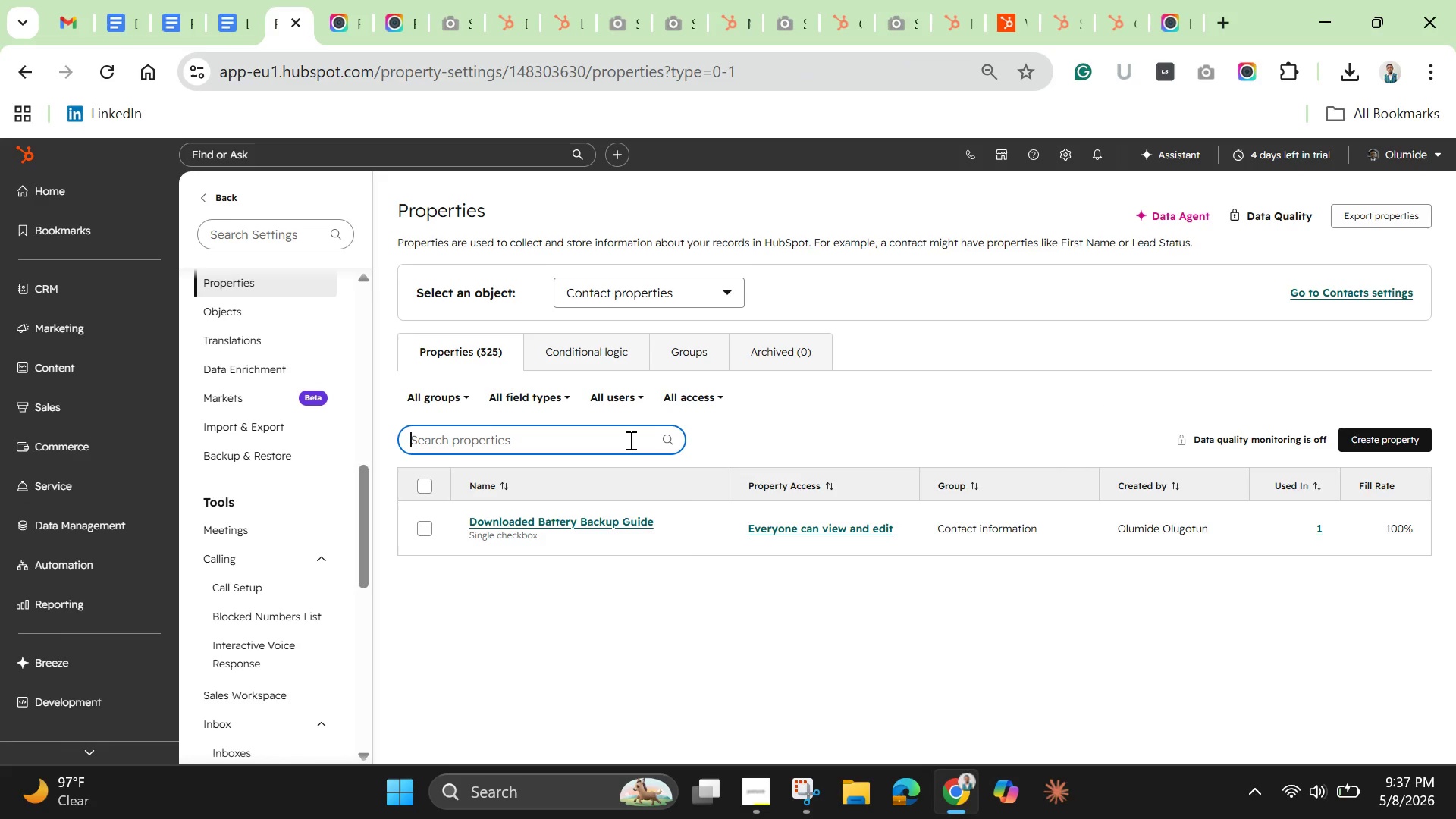 
left_click([629, 440])
 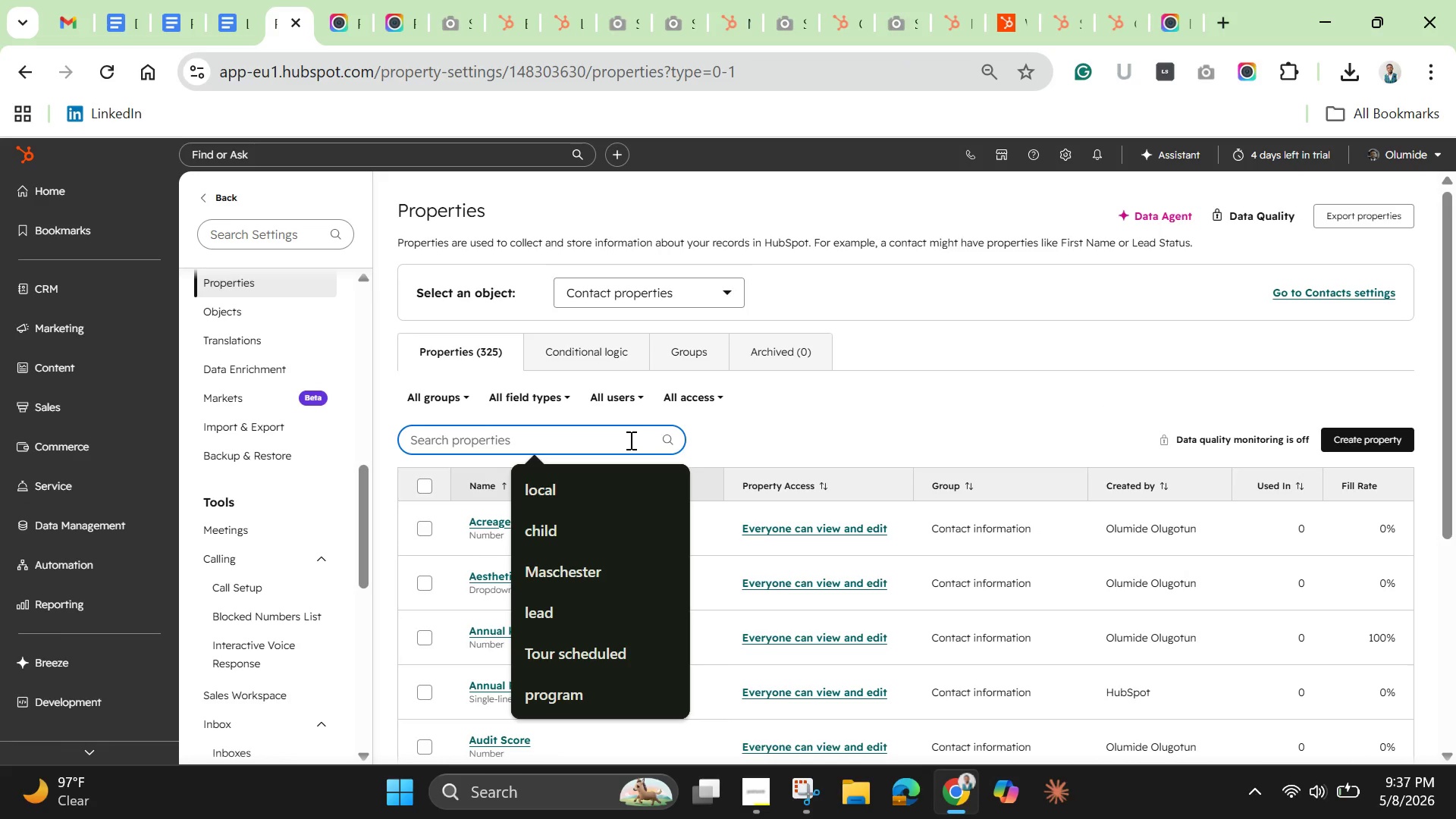 
type(lead score)
key(Backspace)
key(Backspace)
key(Backspace)
key(Backspace)
 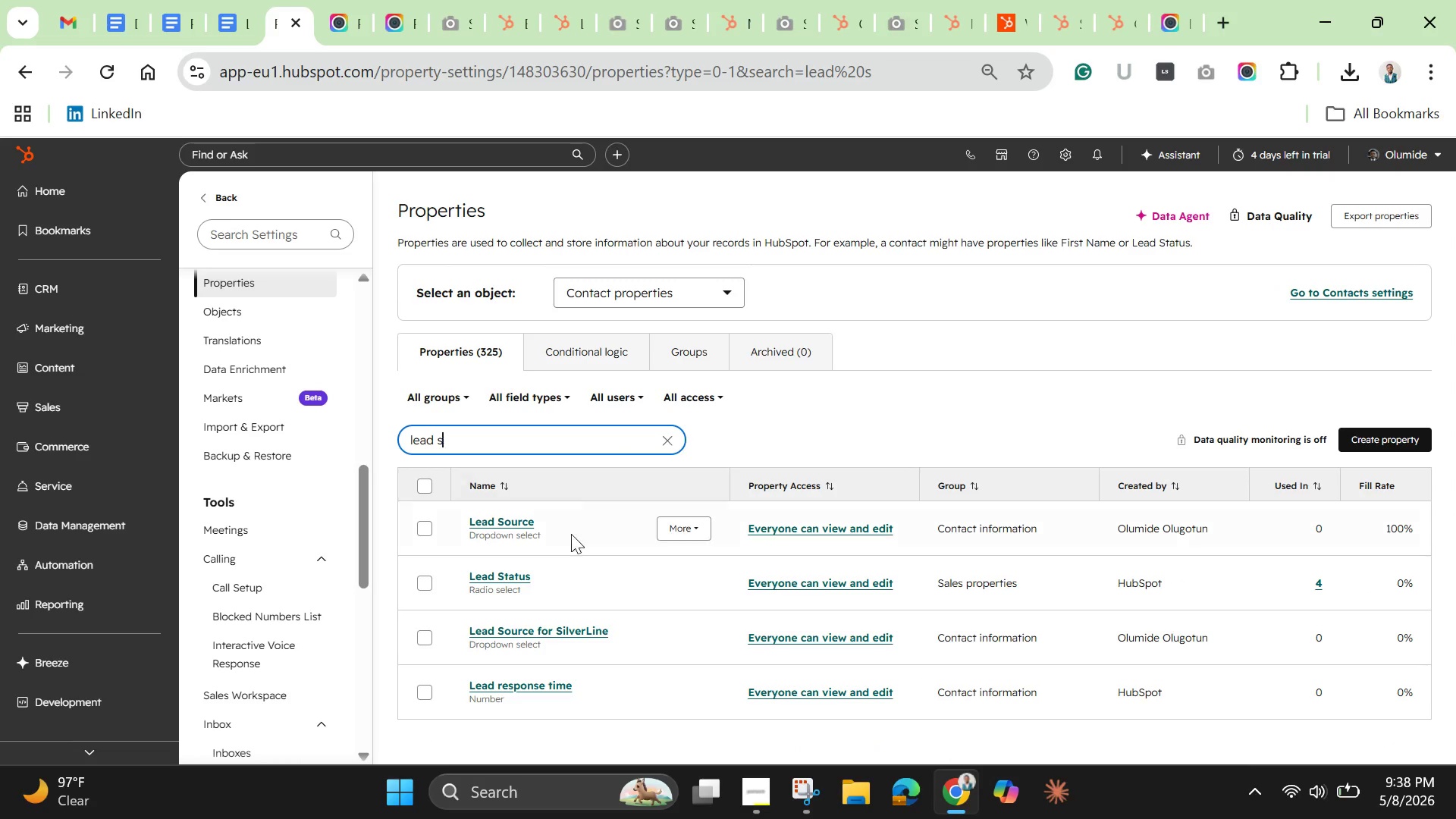 
left_click([508, 525])
 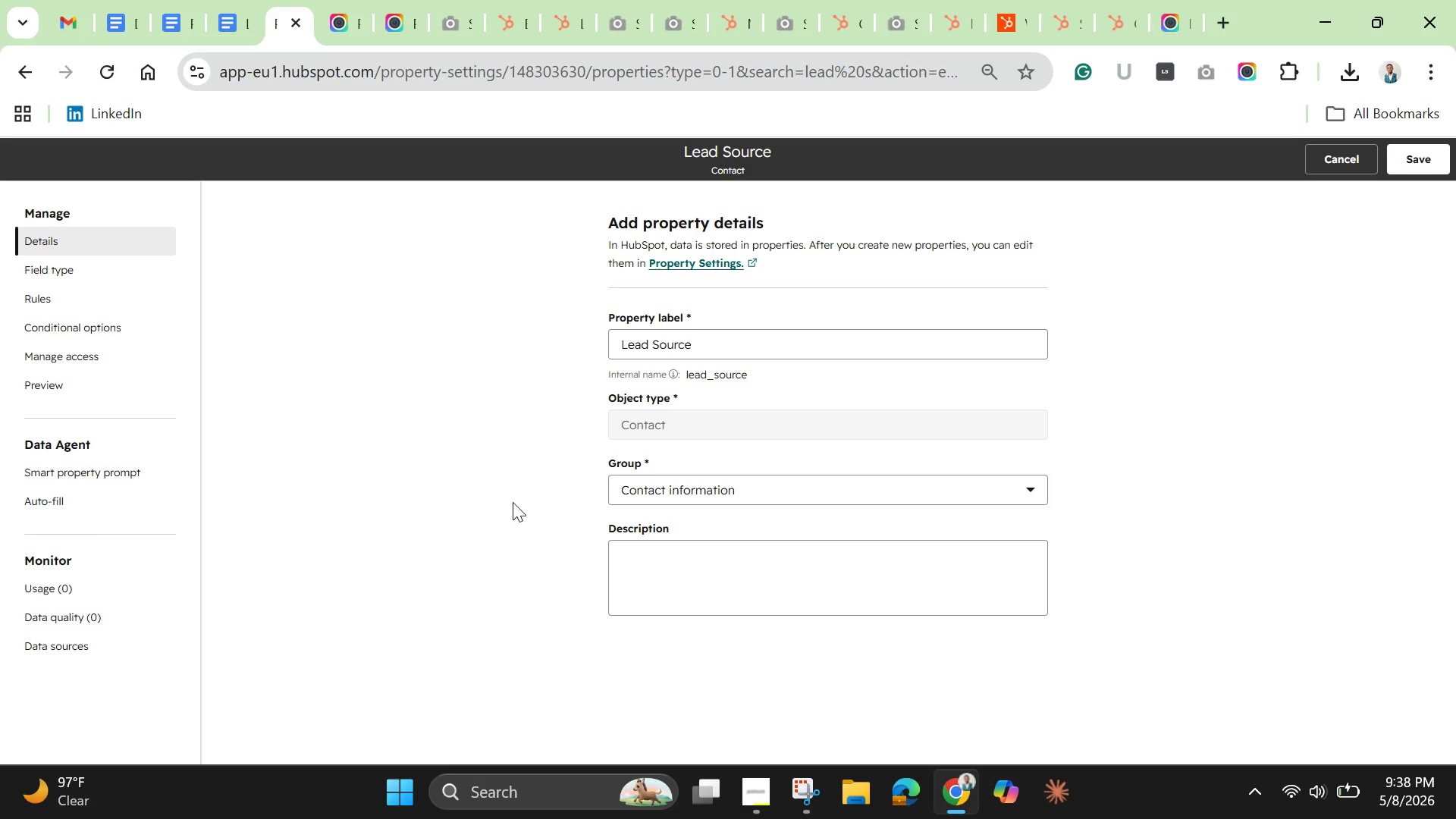 
wait(6.8)
 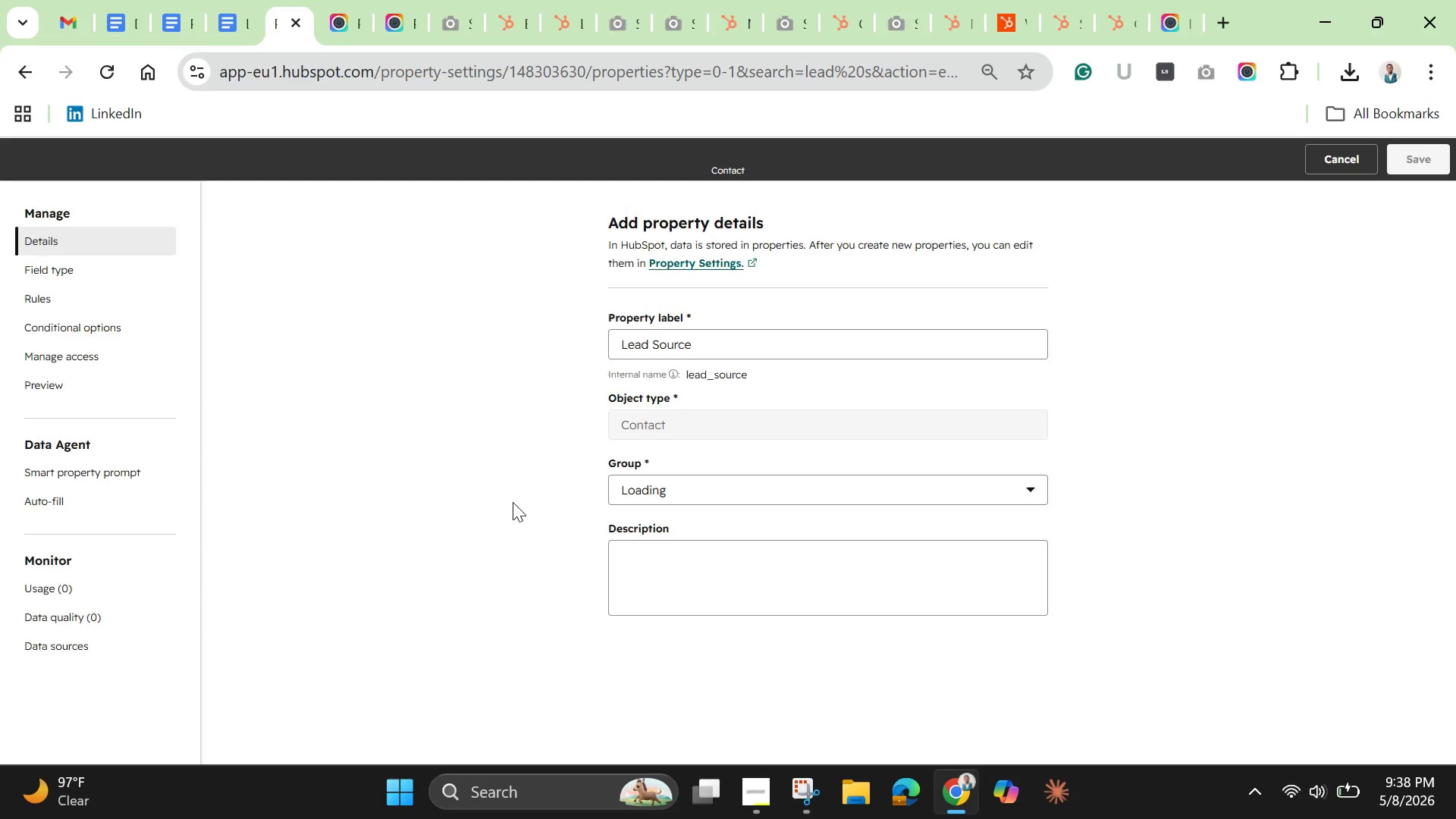 
left_click([53, 274])
 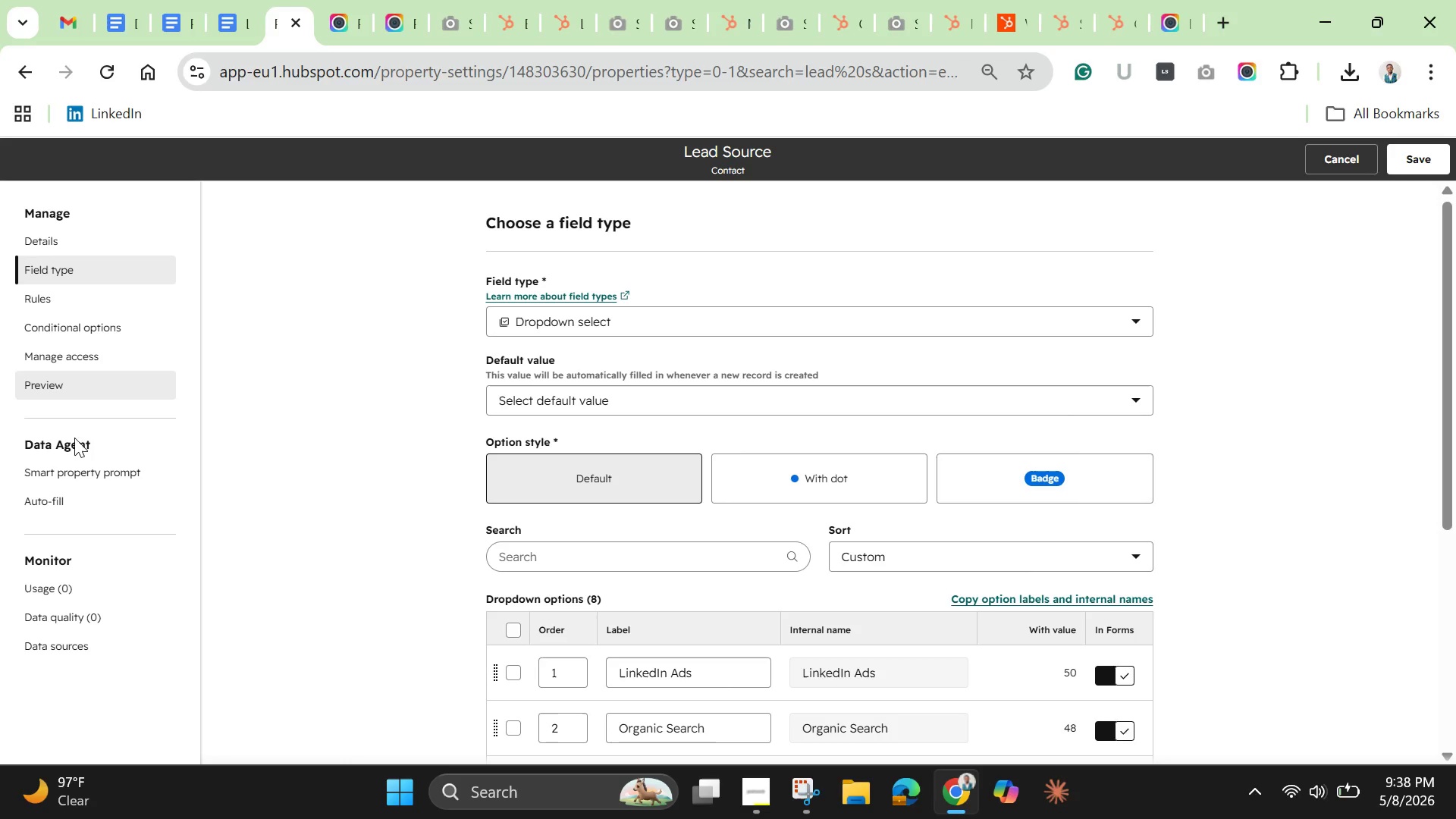 
scroll: coordinate [1078, 818], scroll_direction: down, amount: 4.0
 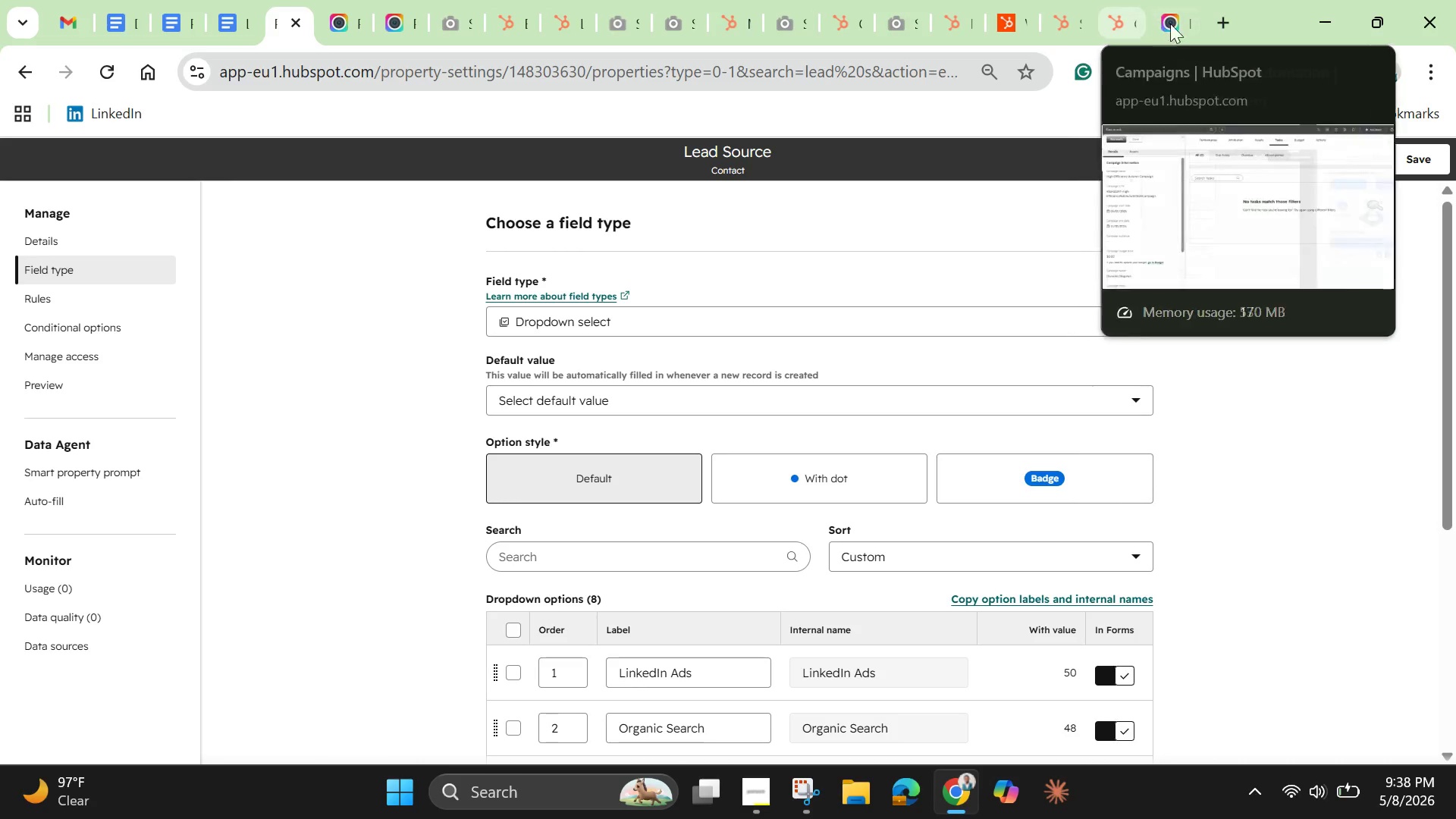 
left_click([1254, 67])
 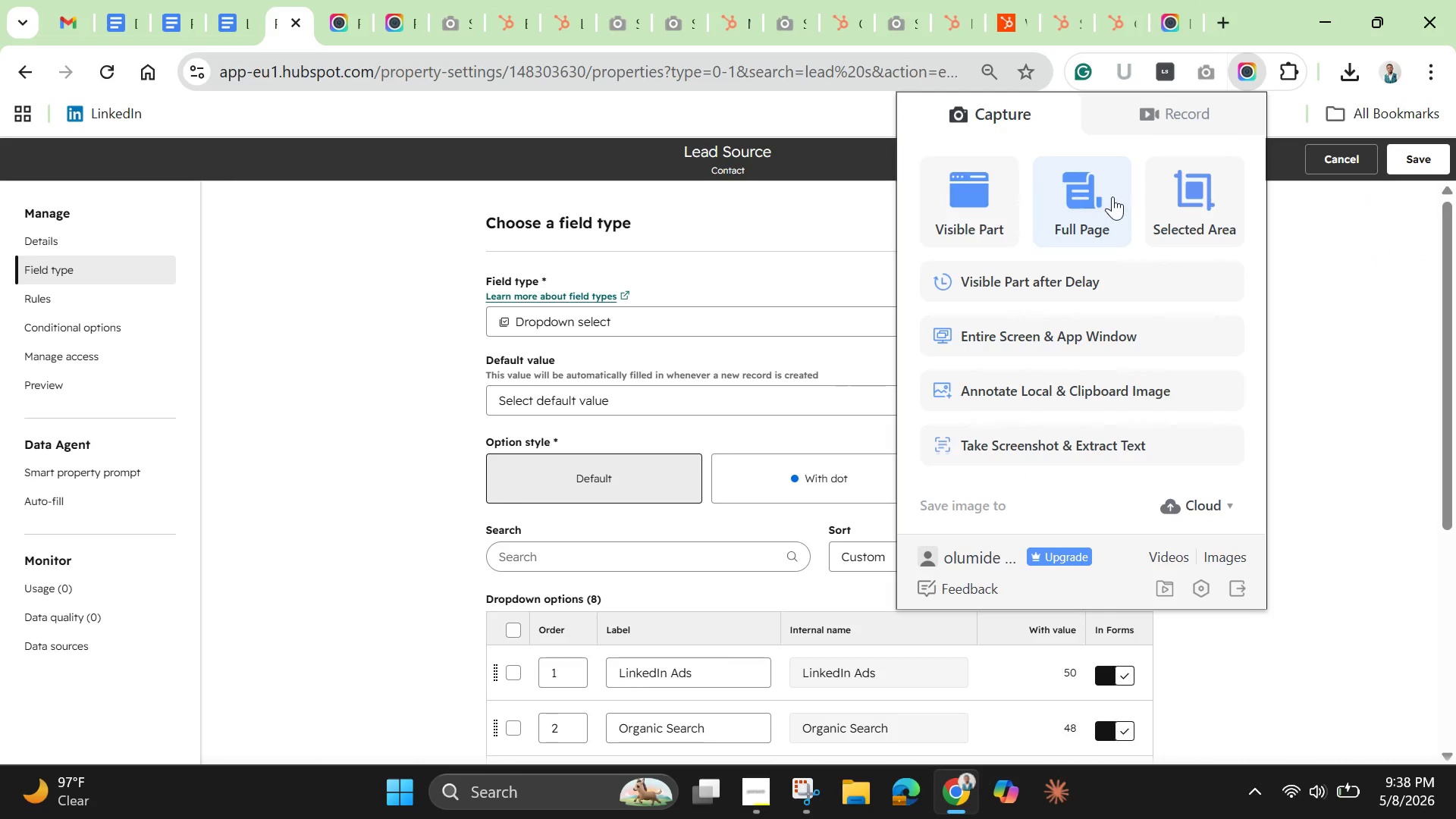 
left_click([1092, 205])
 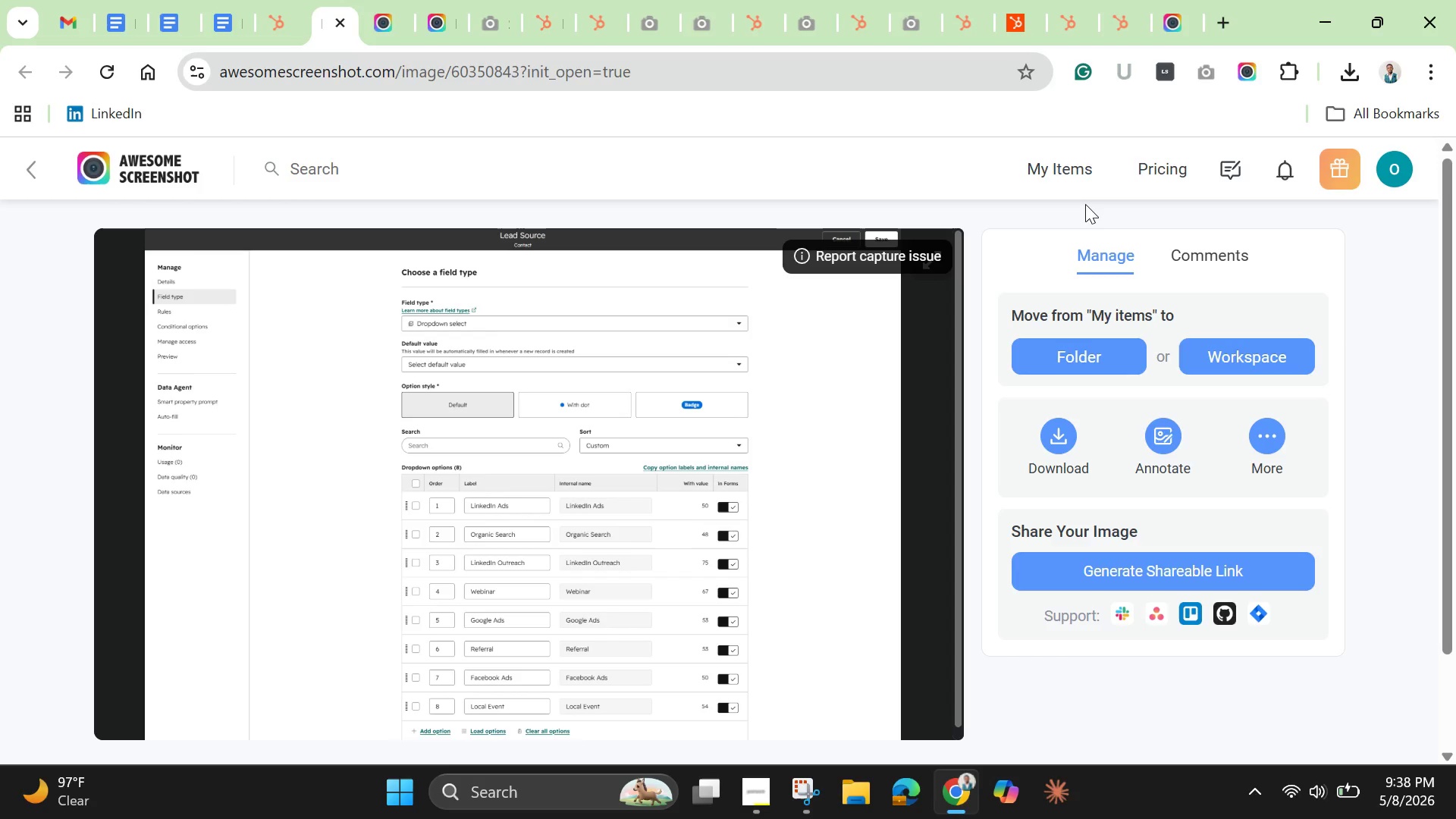 
wait(11.44)
 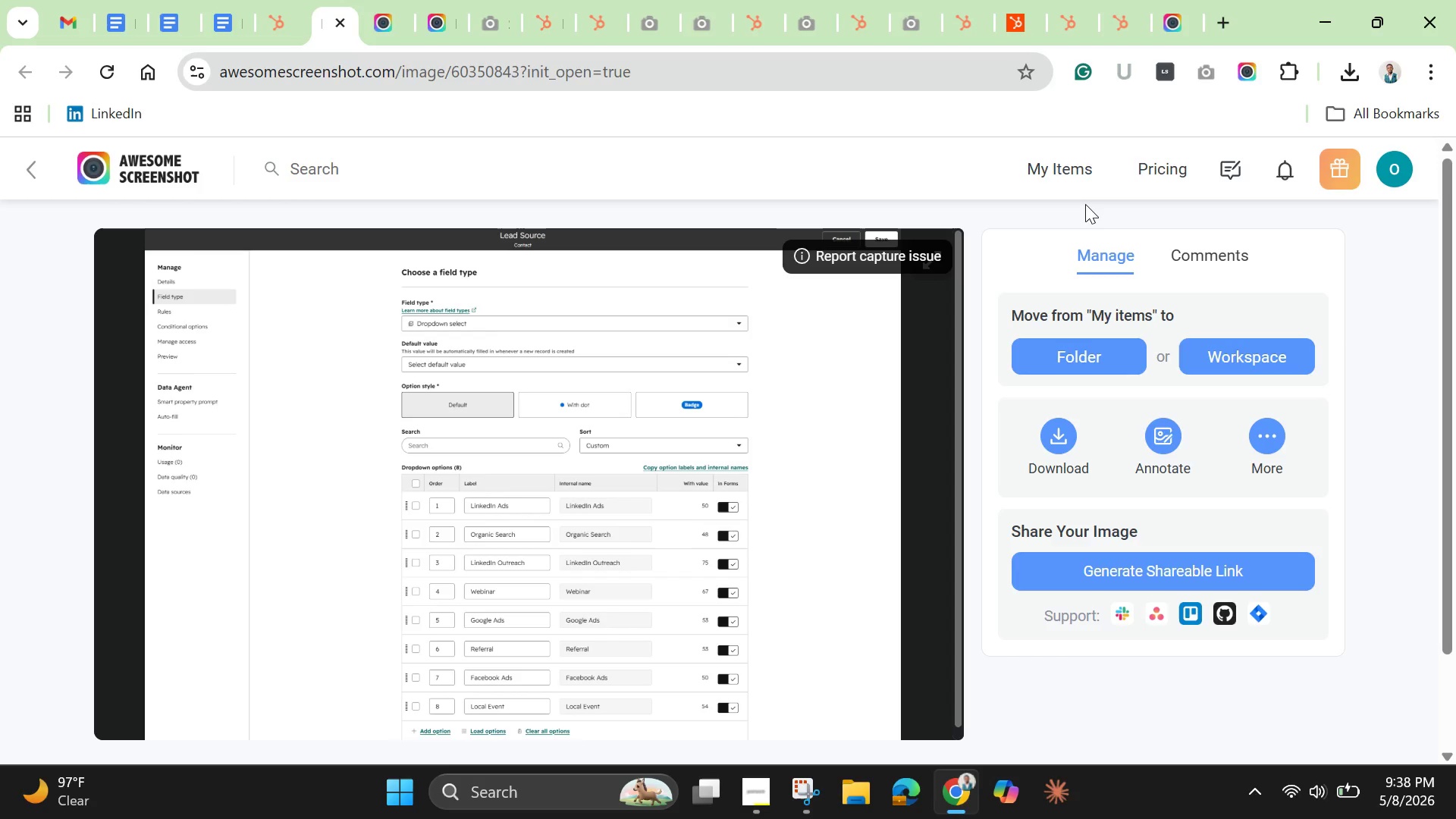 
right_click([500, 647])
 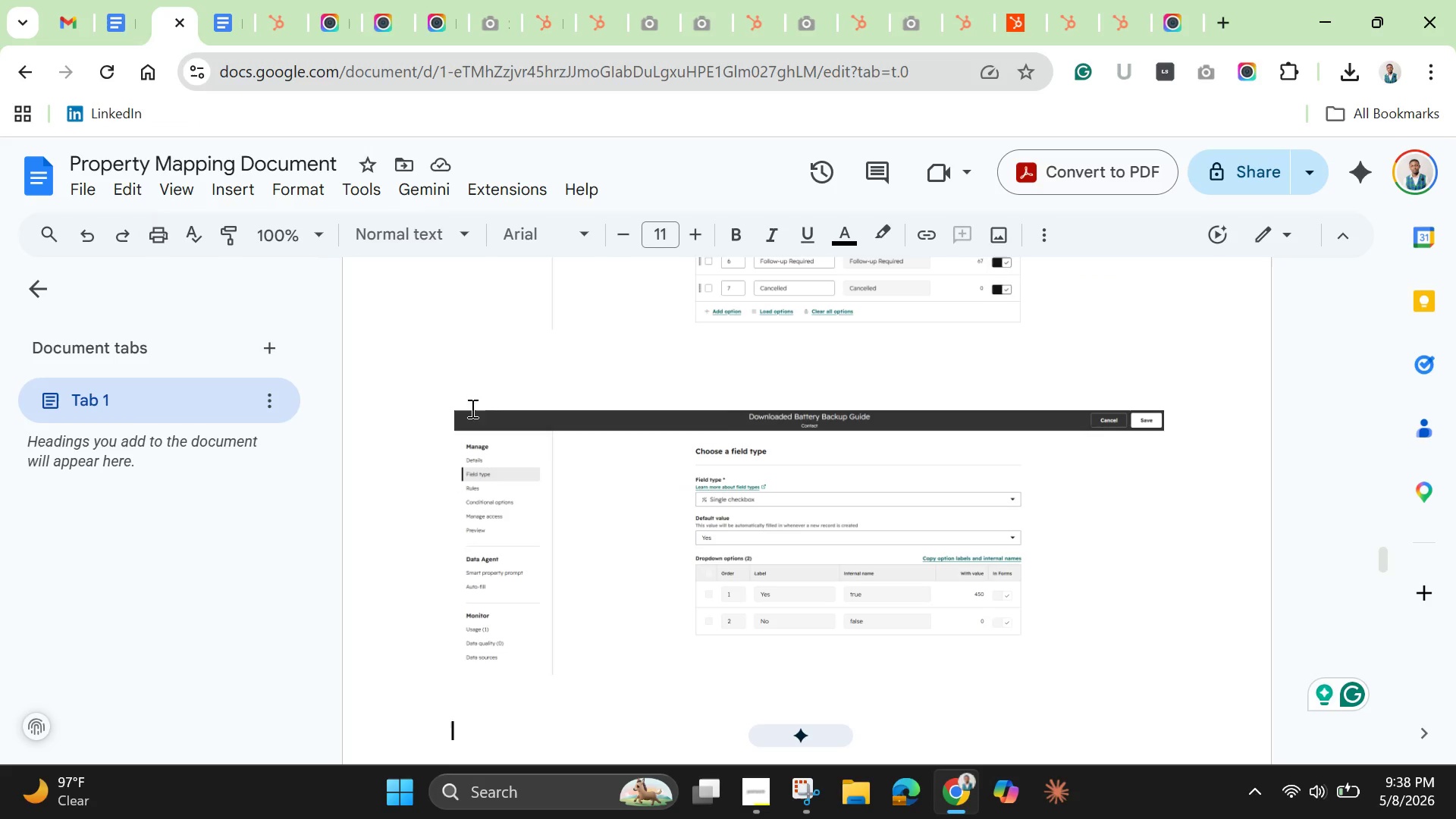 
wait(5.09)
 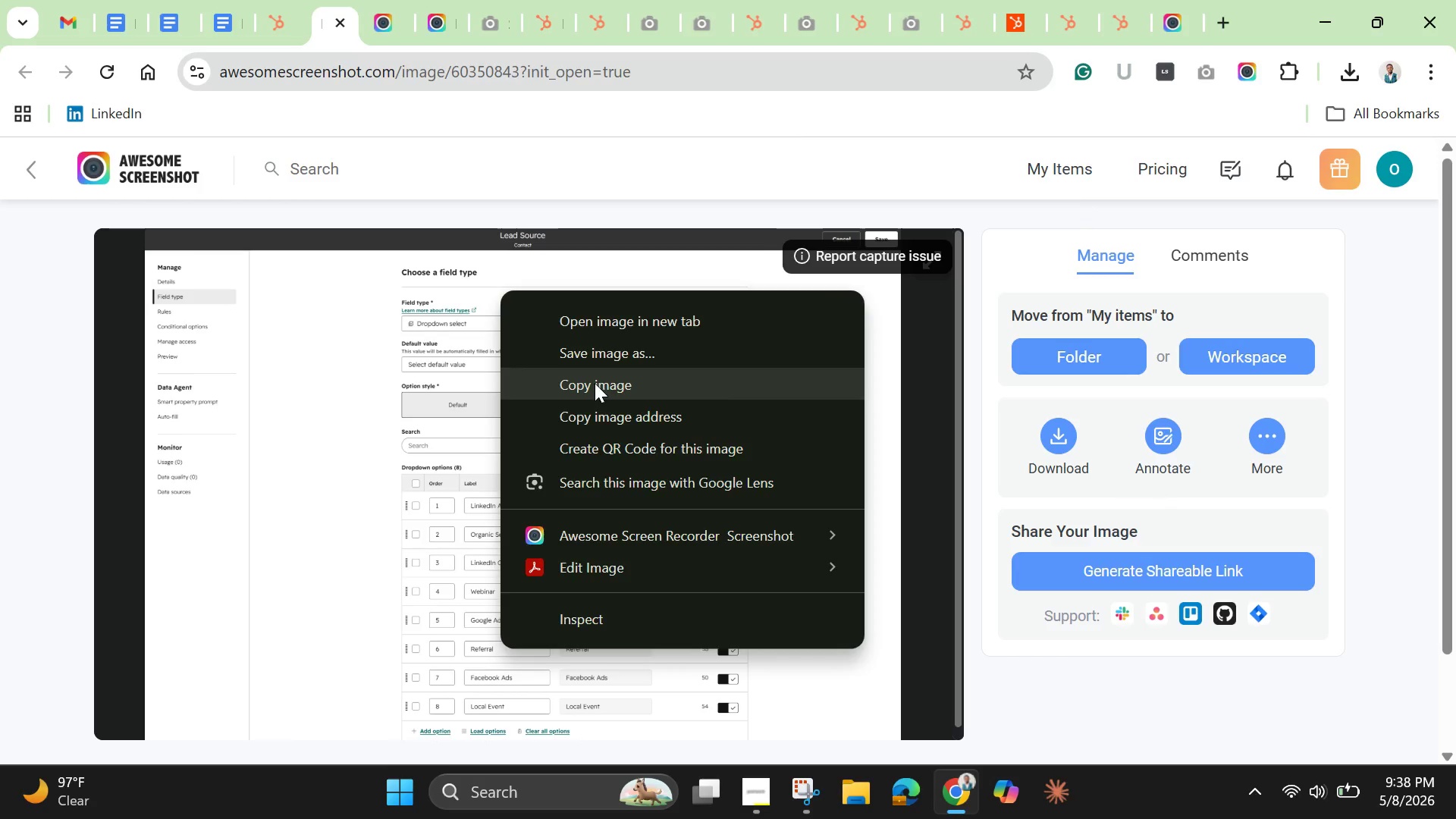 
key(Enter)
 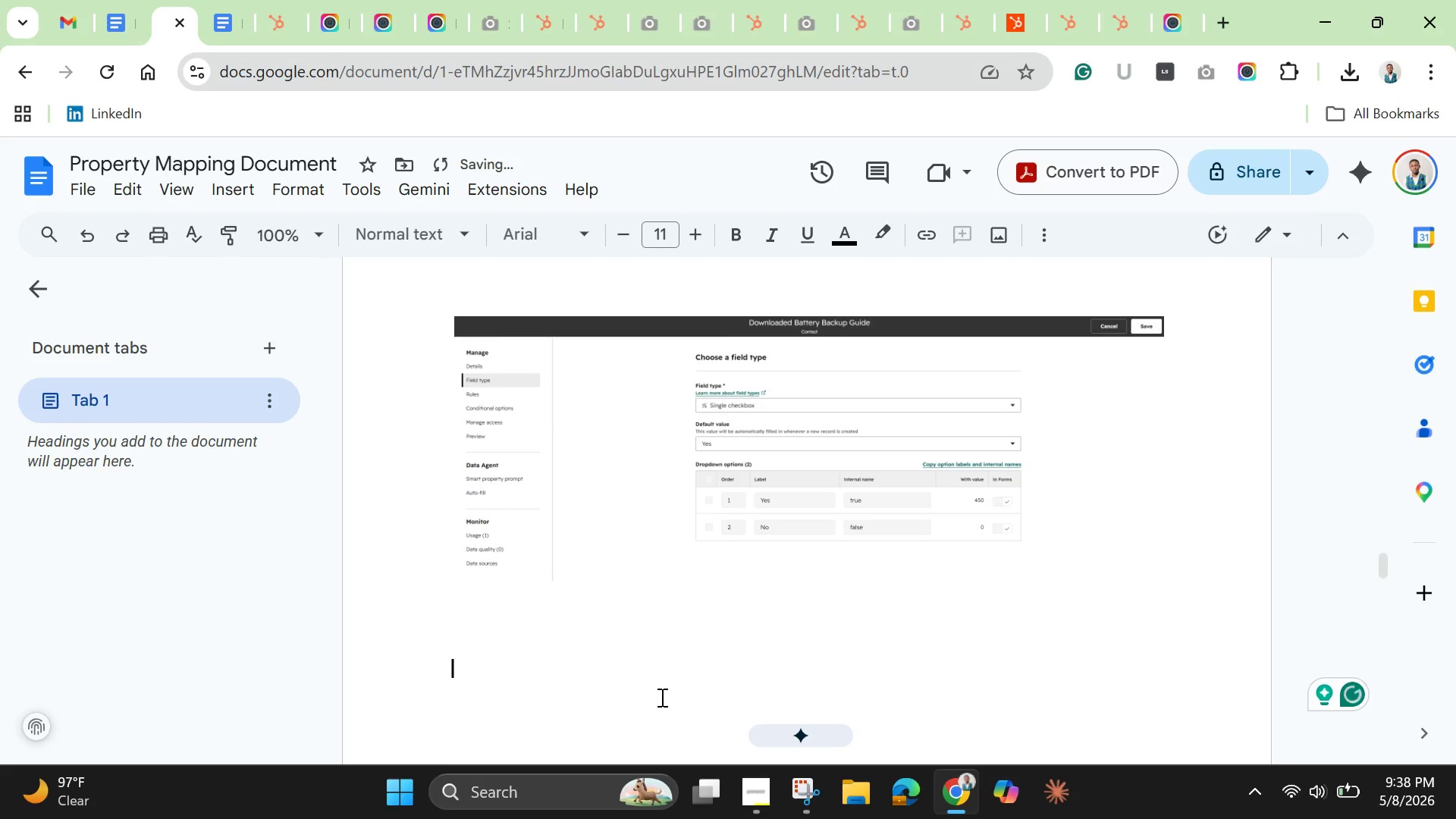 
key(Control+V)
 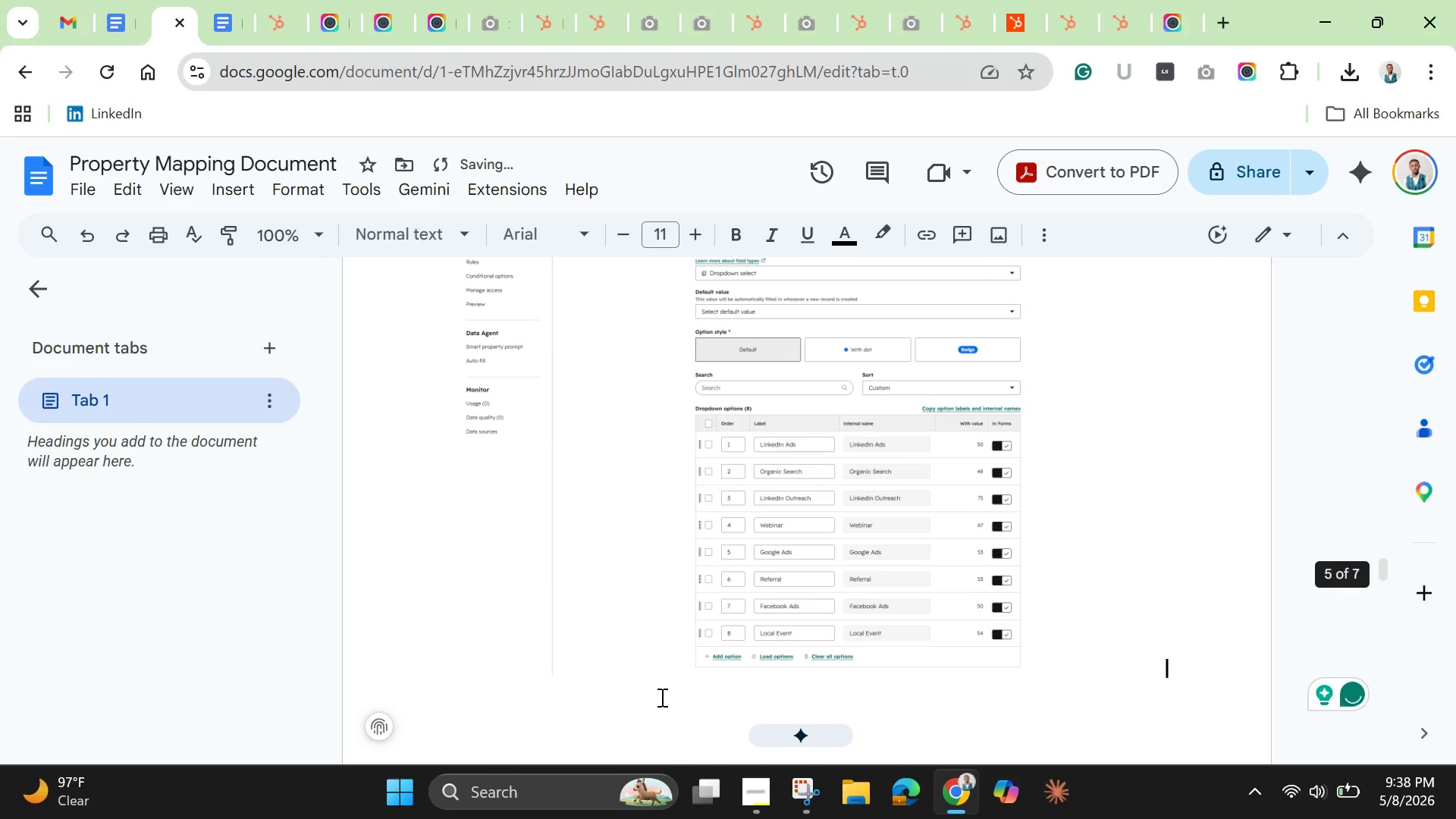 
key(Enter)
 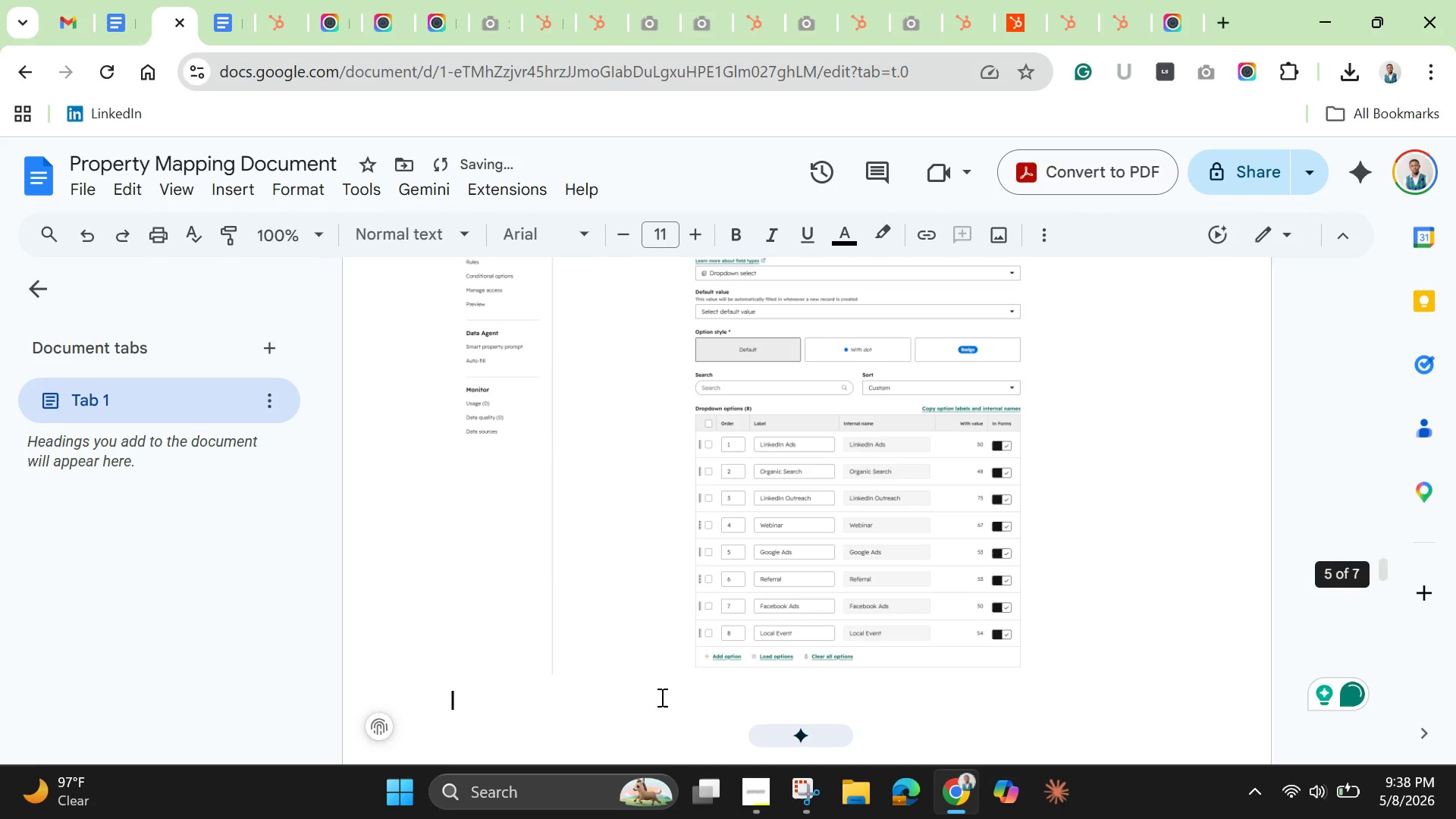 
key(Enter)
 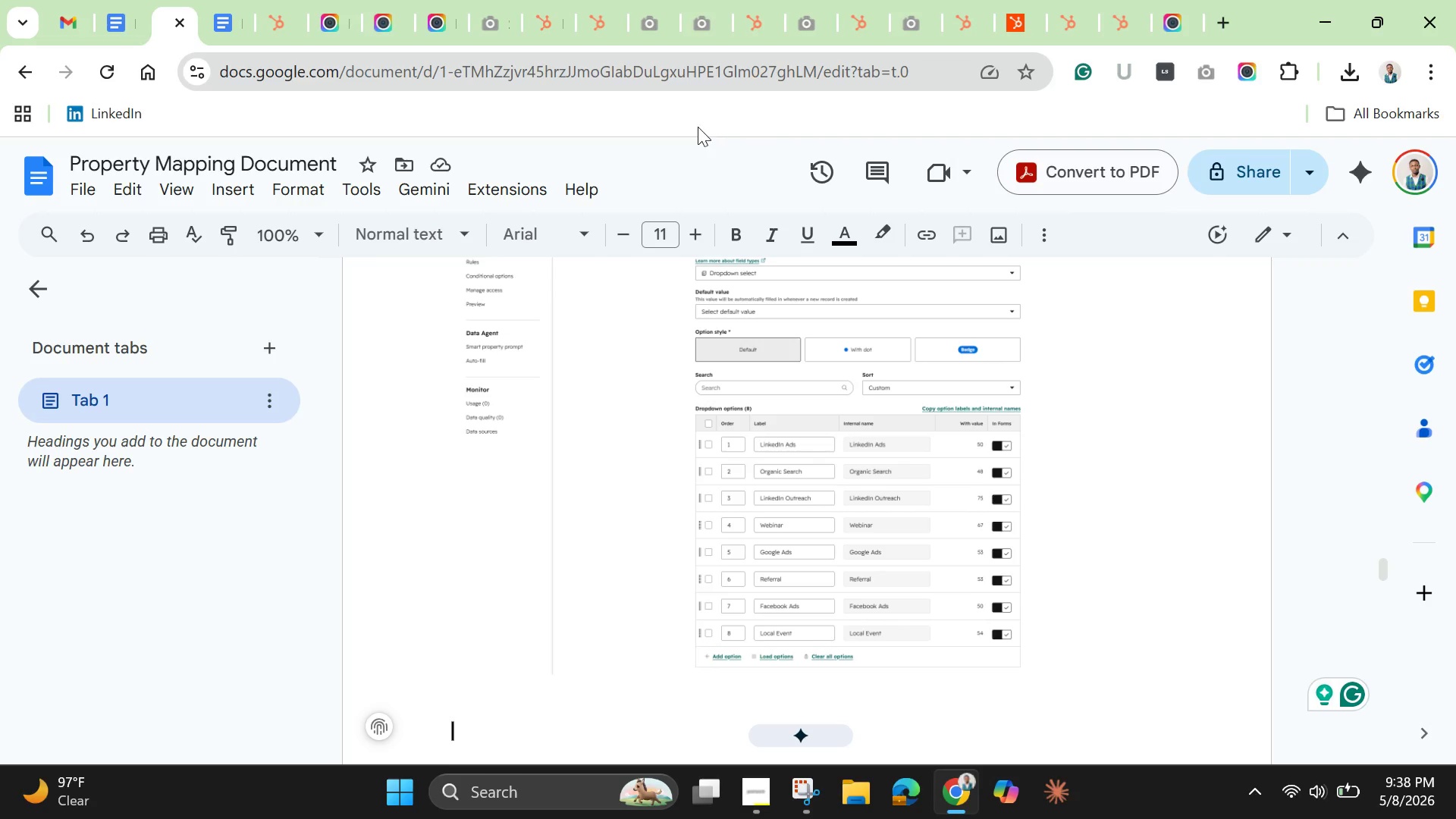 
wait(24.22)
 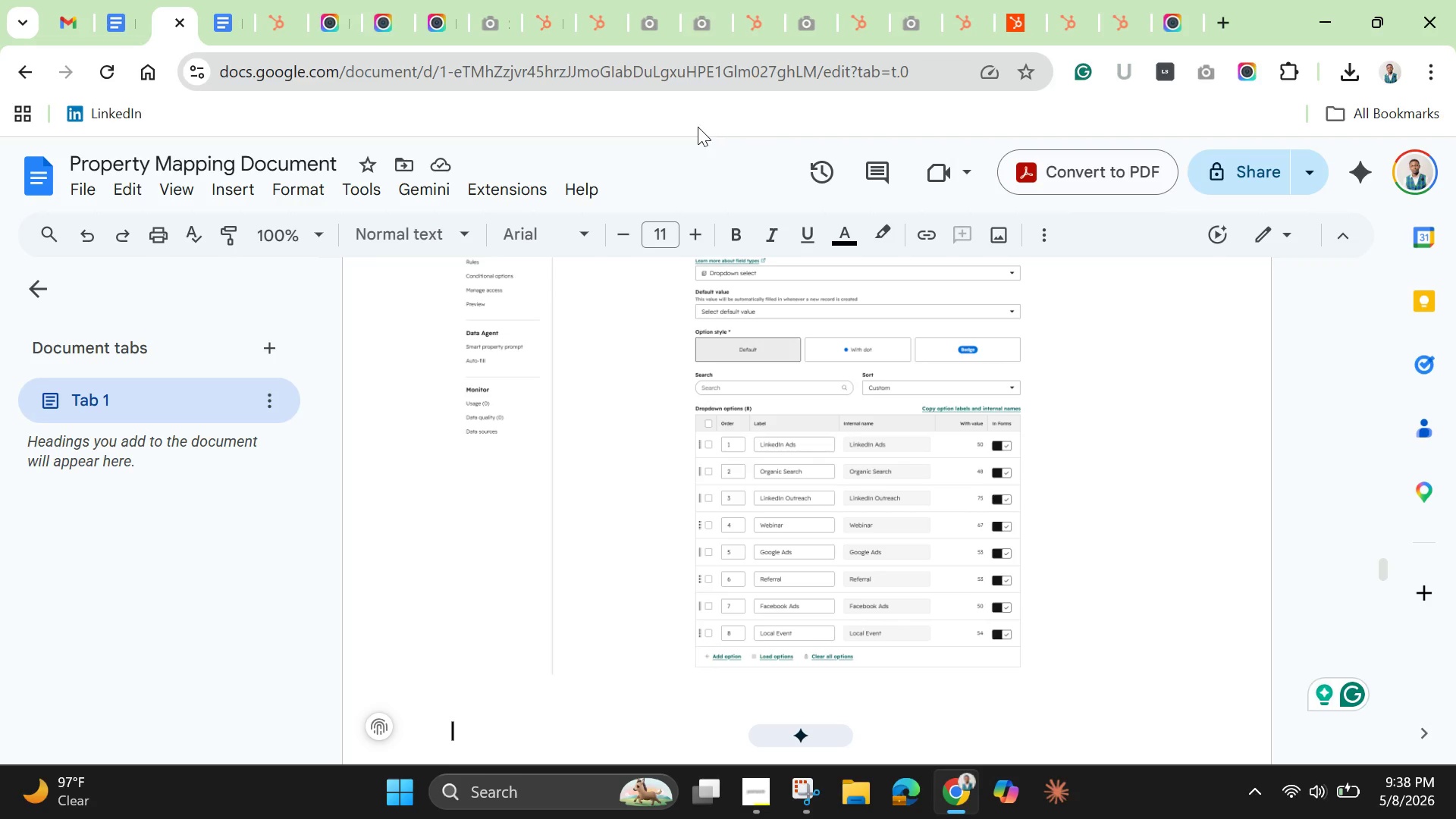 
left_click([278, 18])
 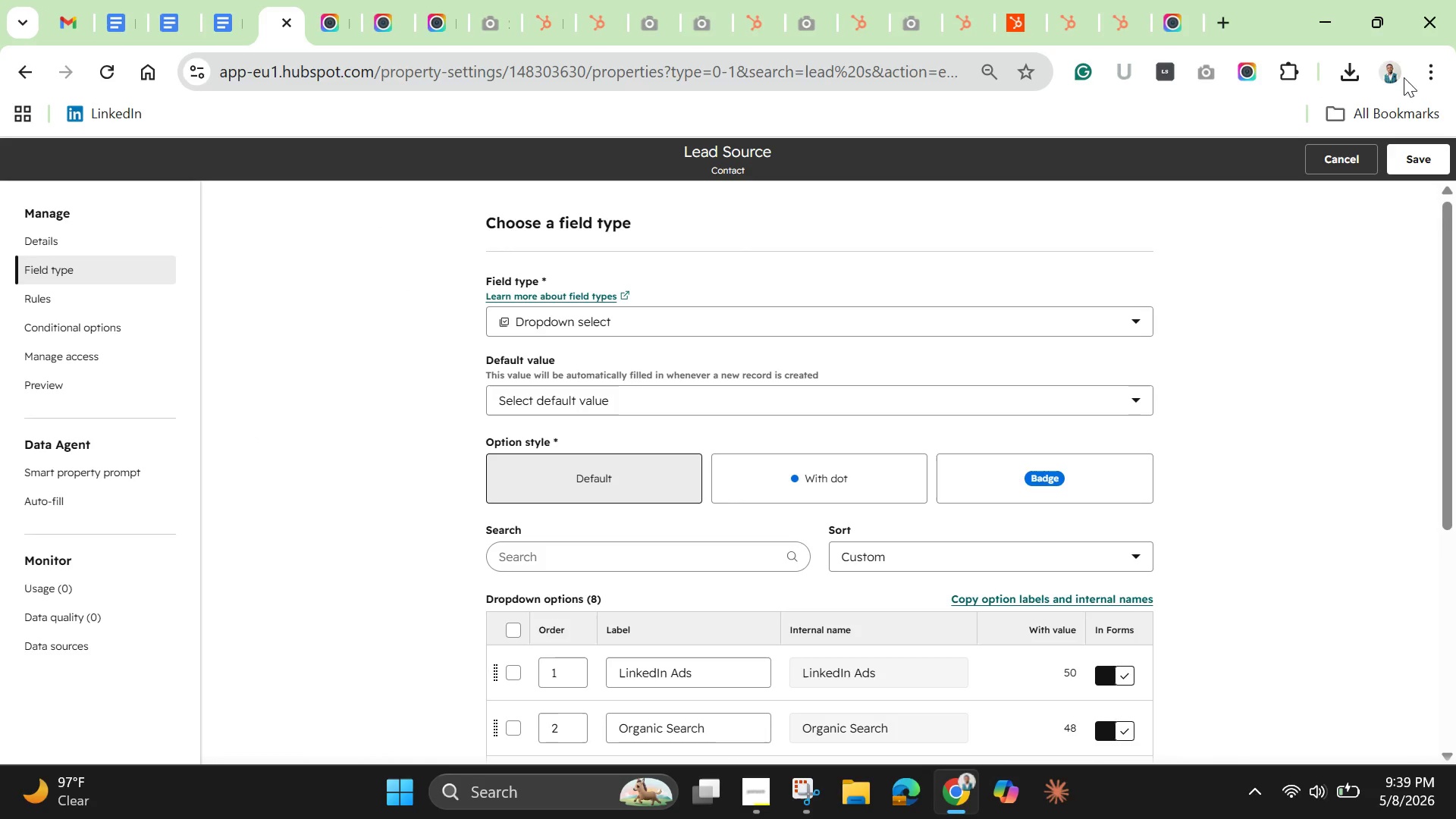 
left_click([1364, 159])
 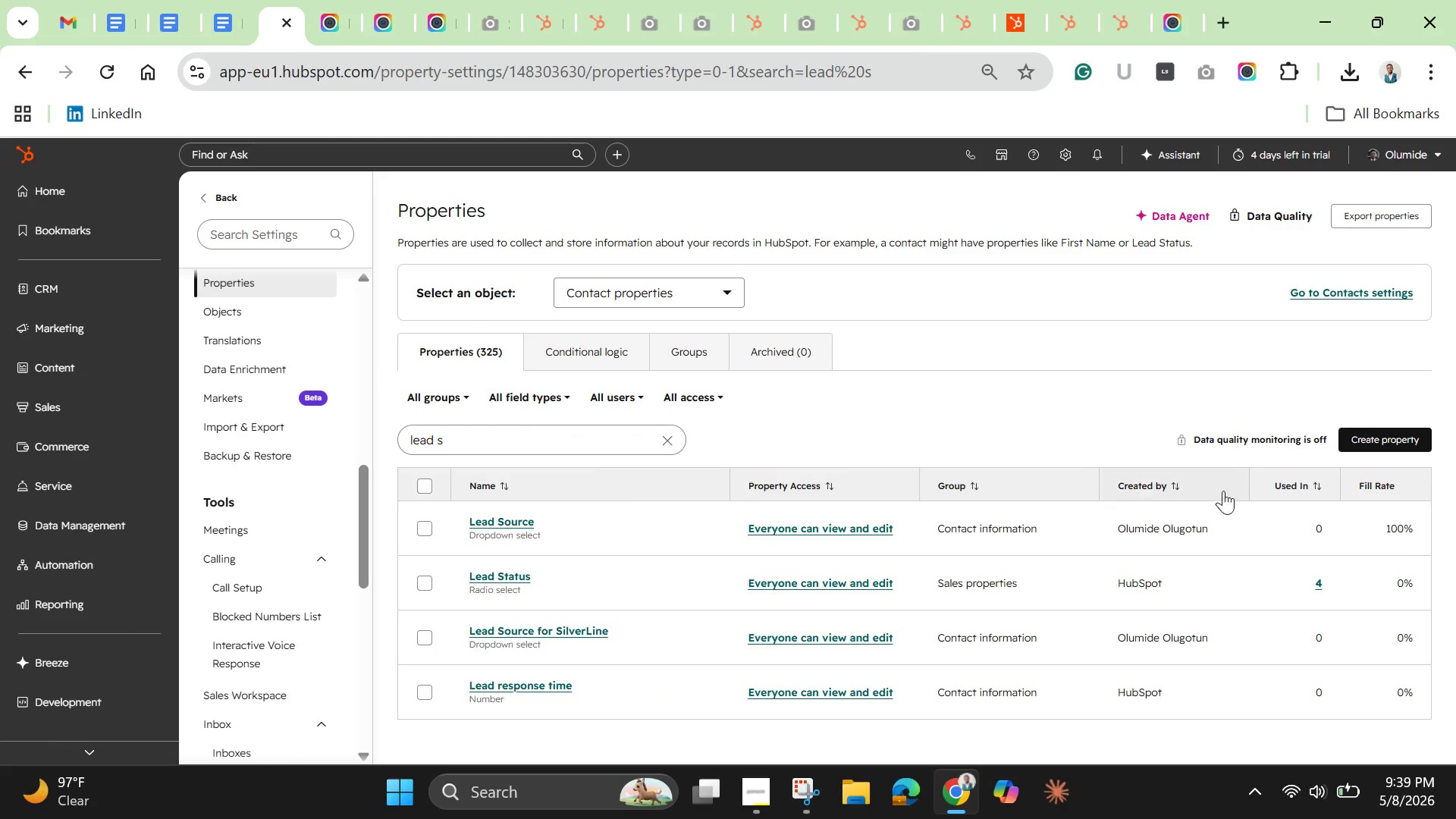 
wait(6.77)
 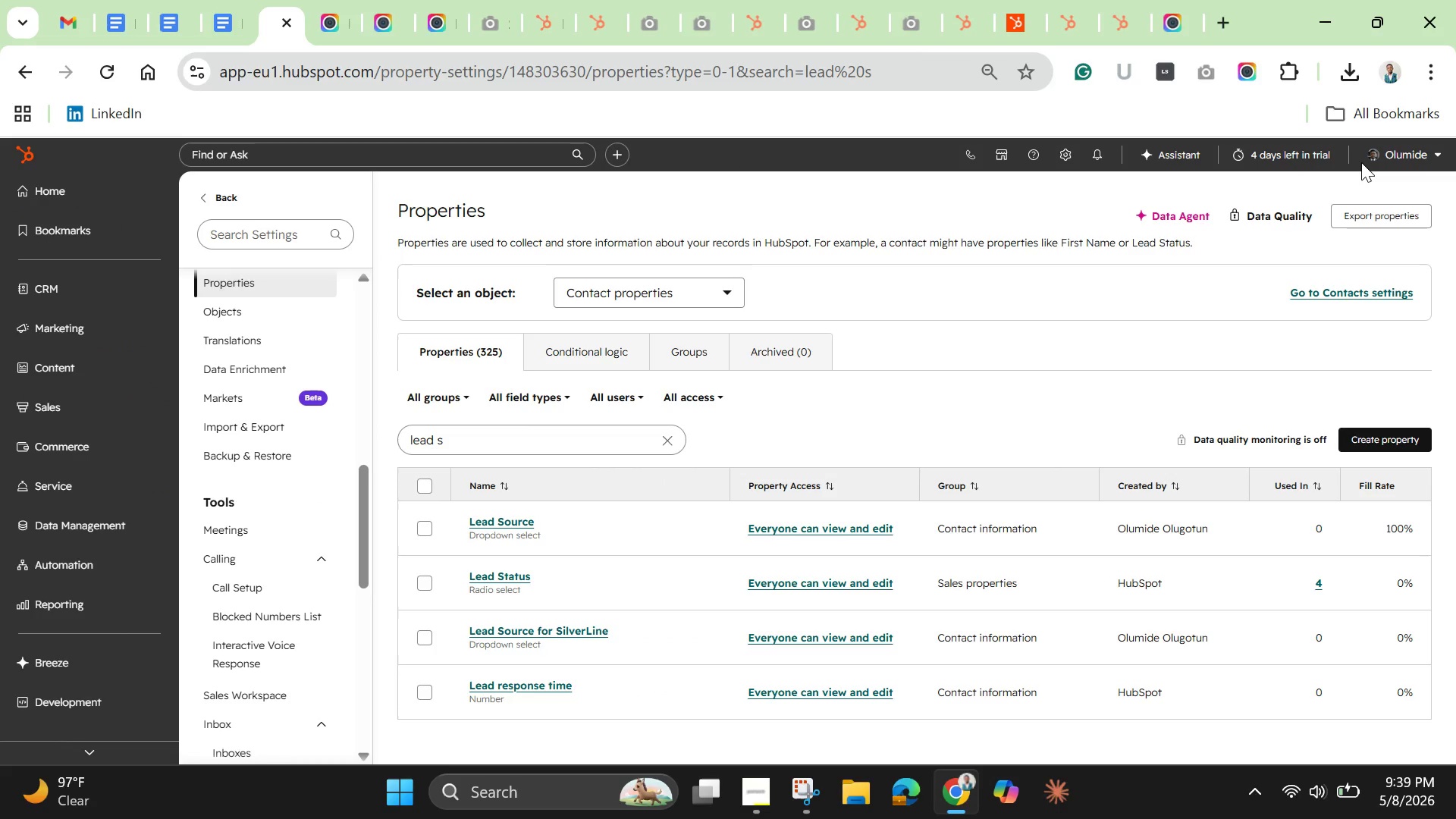 
mouse_move([58, 610])
 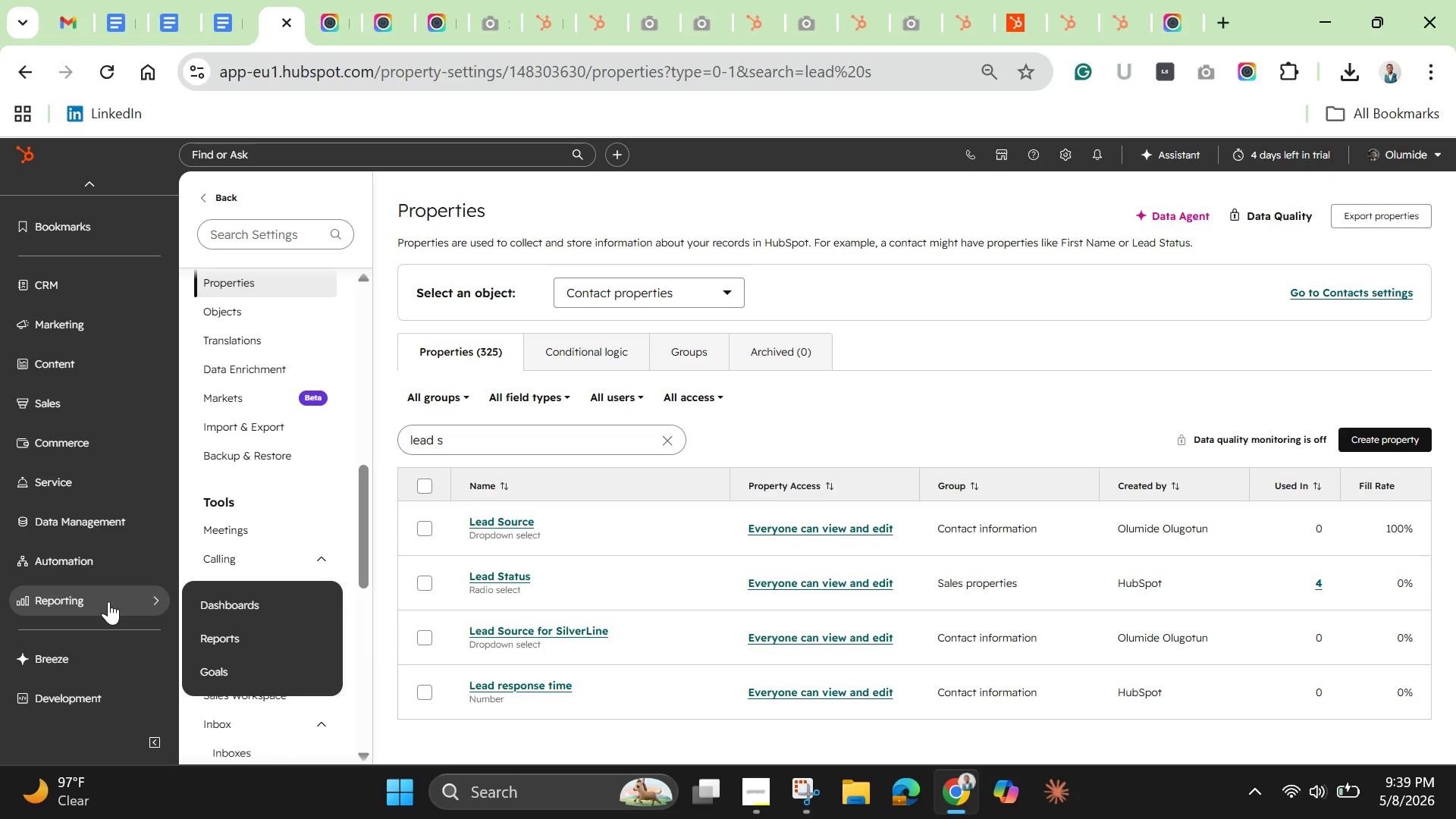 
left_click([108, 601])
 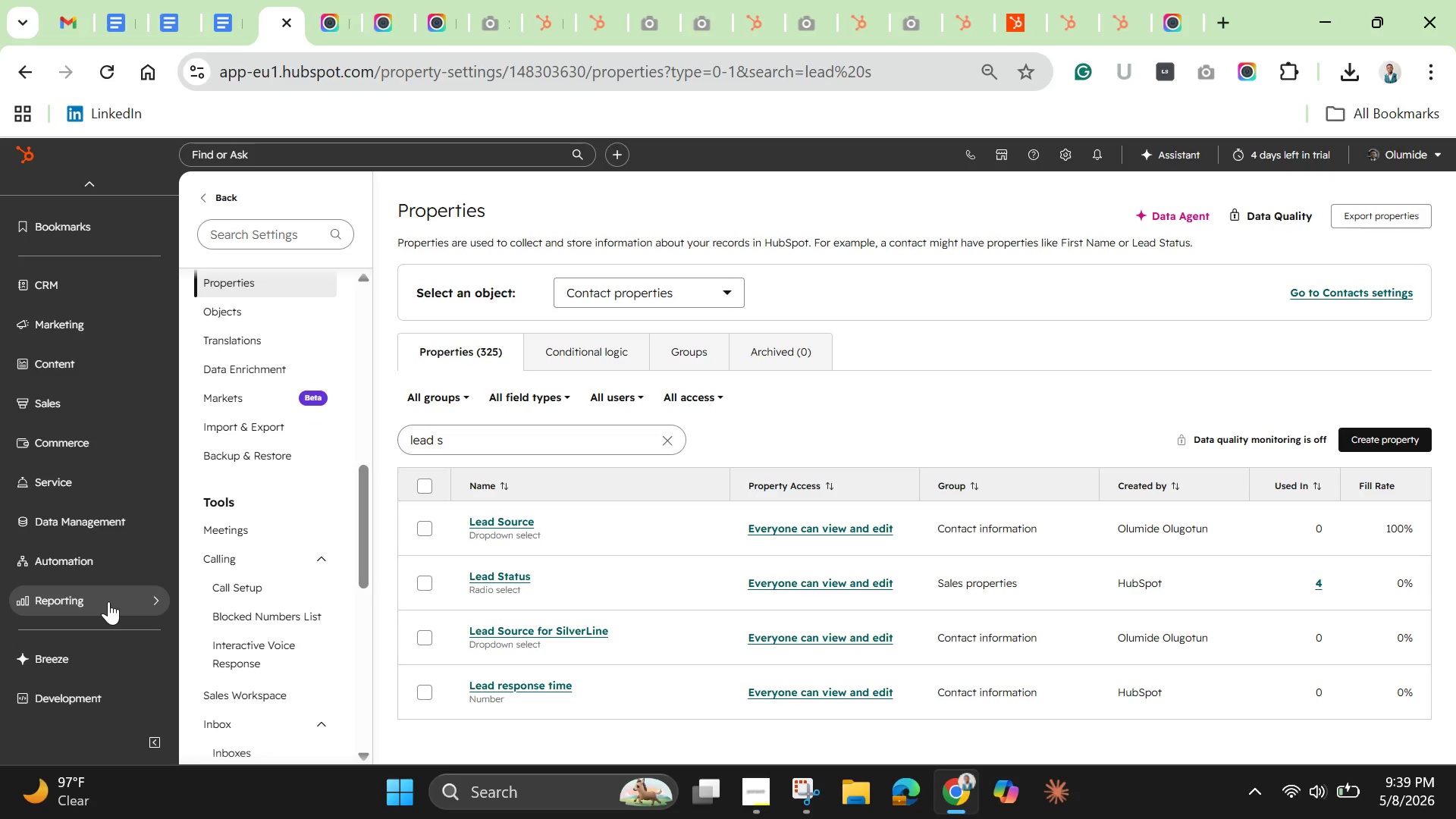 
left_click([108, 601])
 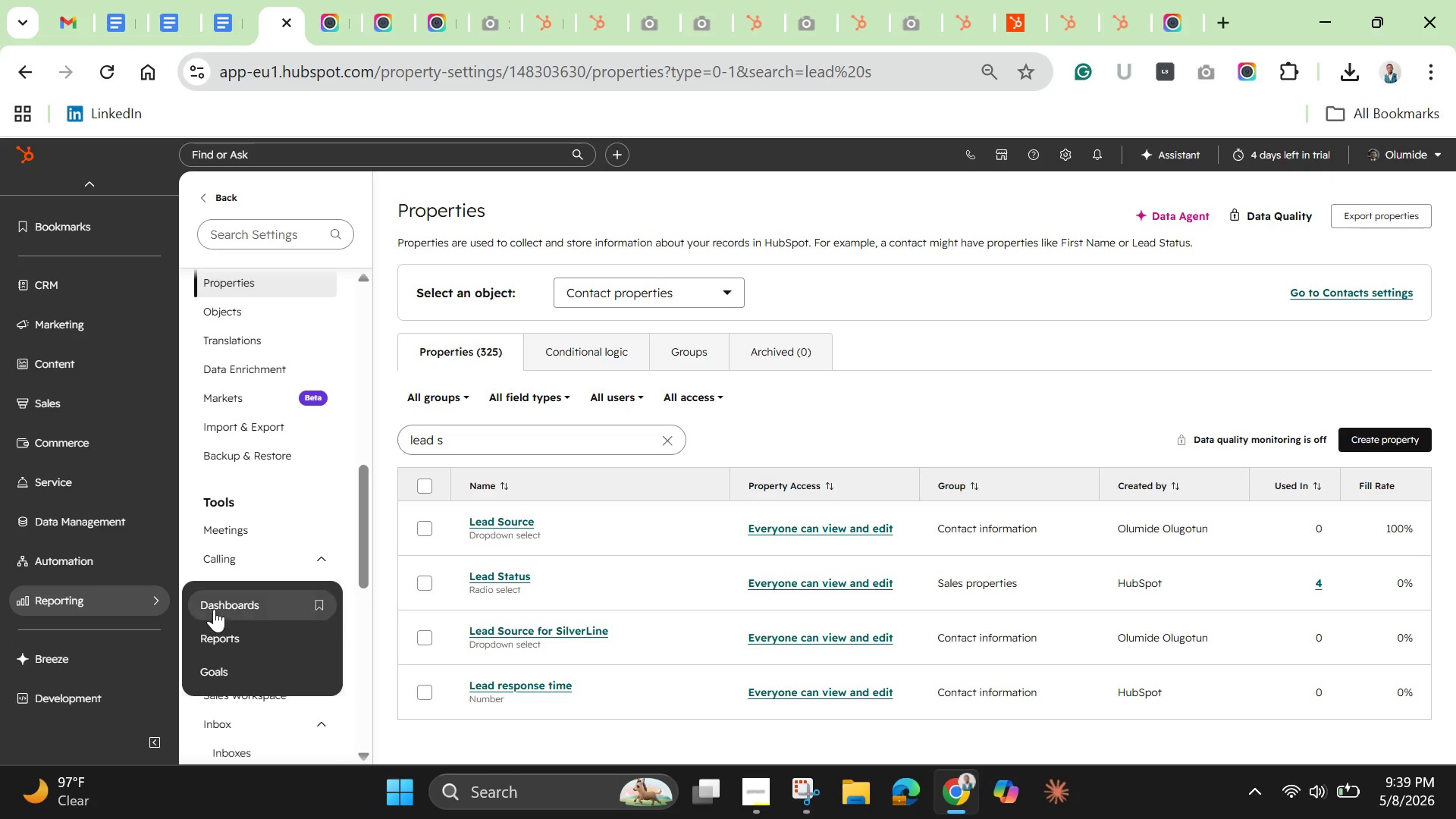 
left_click([214, 609])
 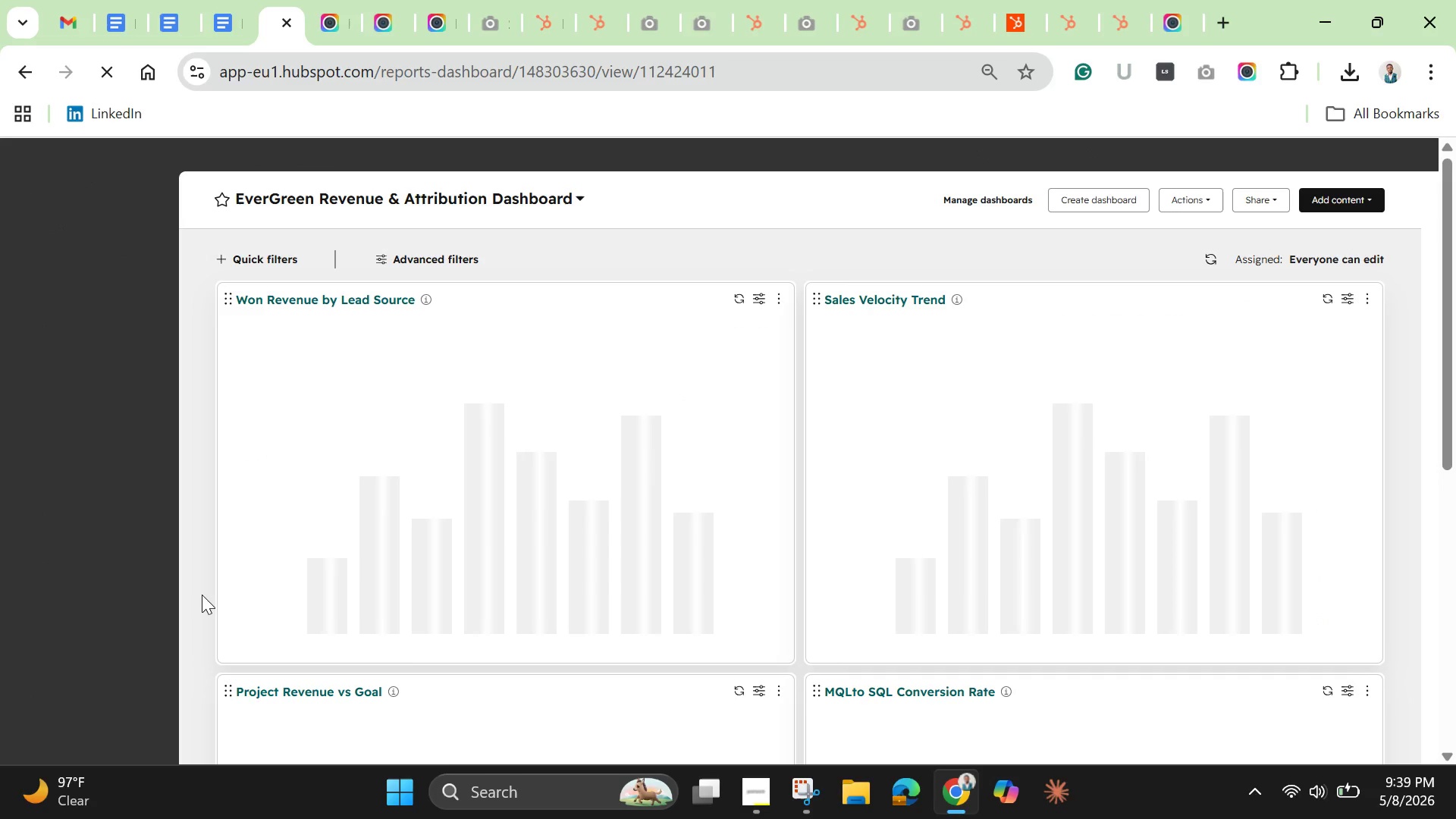 
wait(5.87)
 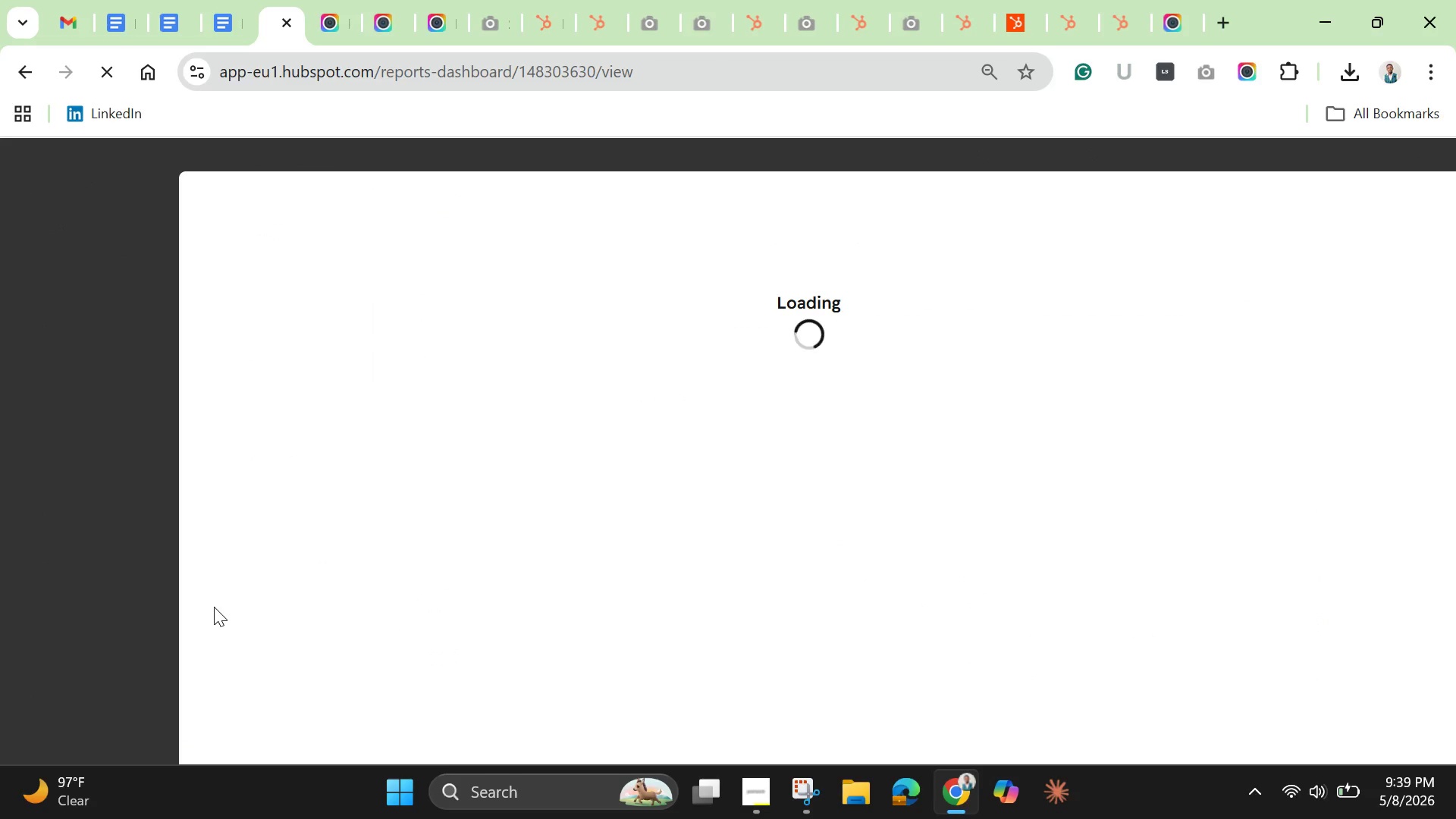 
mouse_move([137, 671])
 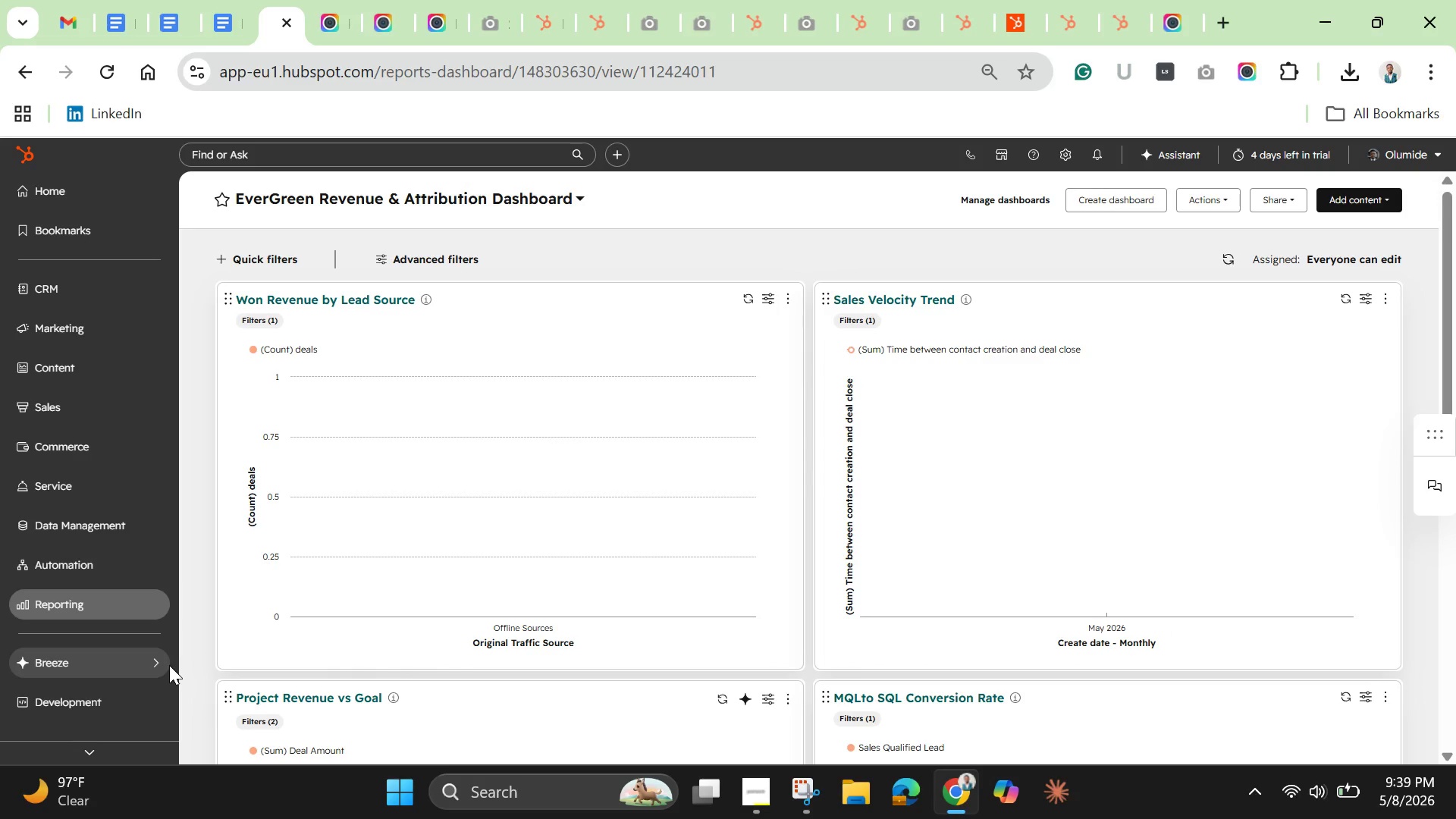 
scroll: coordinate [921, 454], scroll_direction: down, amount: 3.0
 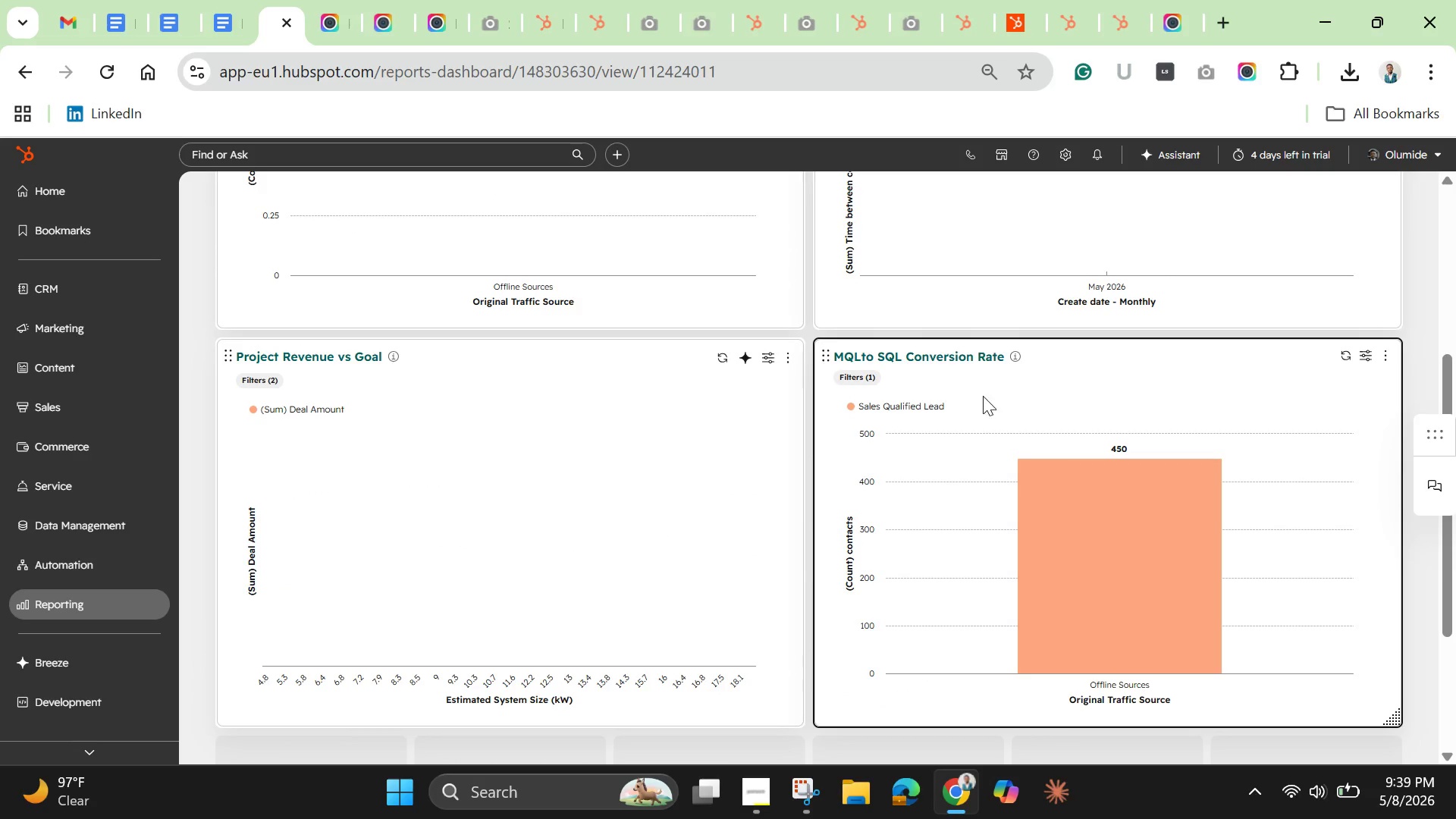 
left_click_drag(start_coordinate=[983, 390], to_coordinate=[981, 291])
 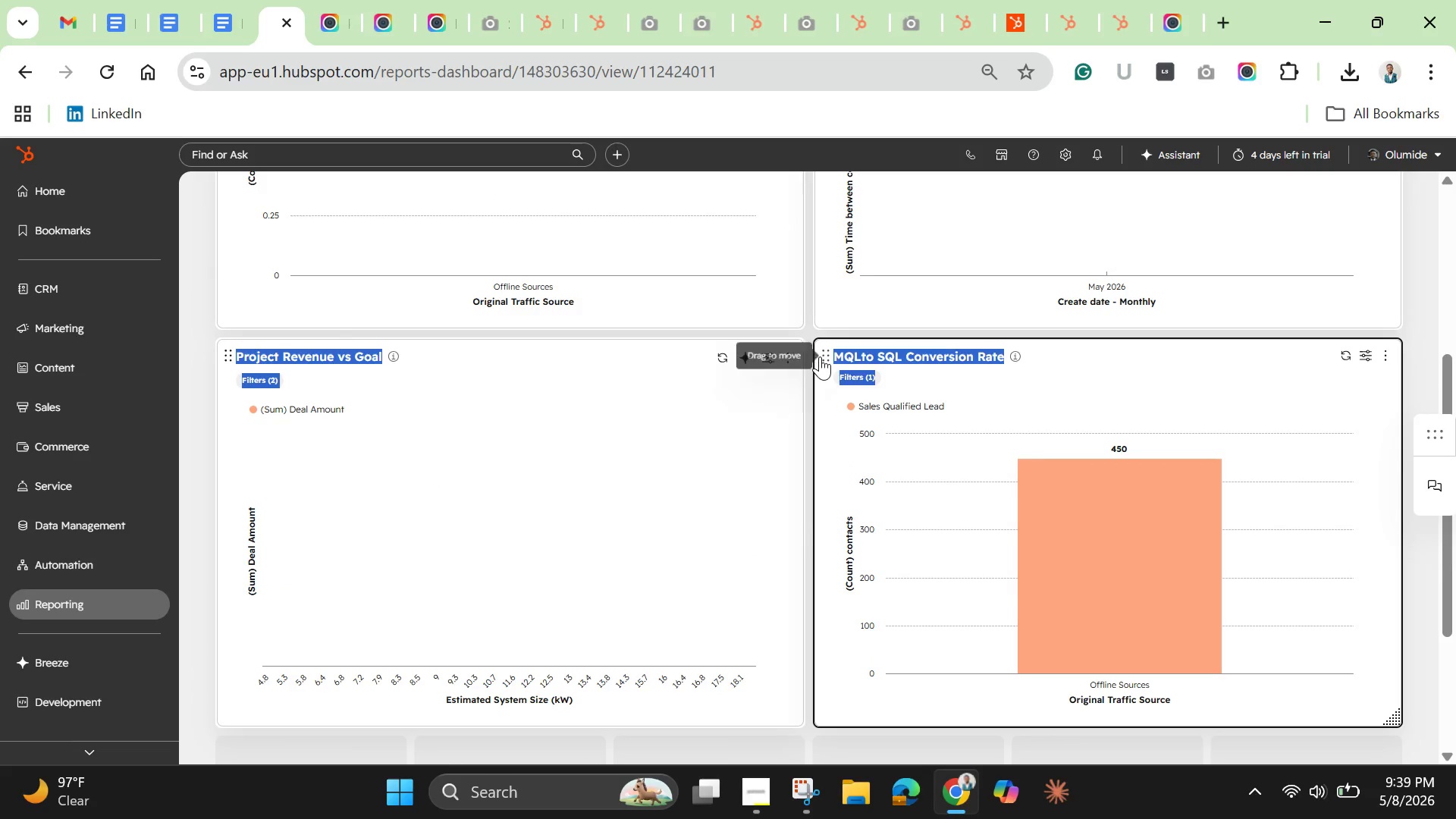 
left_click_drag(start_coordinate=[827, 350], to_coordinate=[826, 281])
 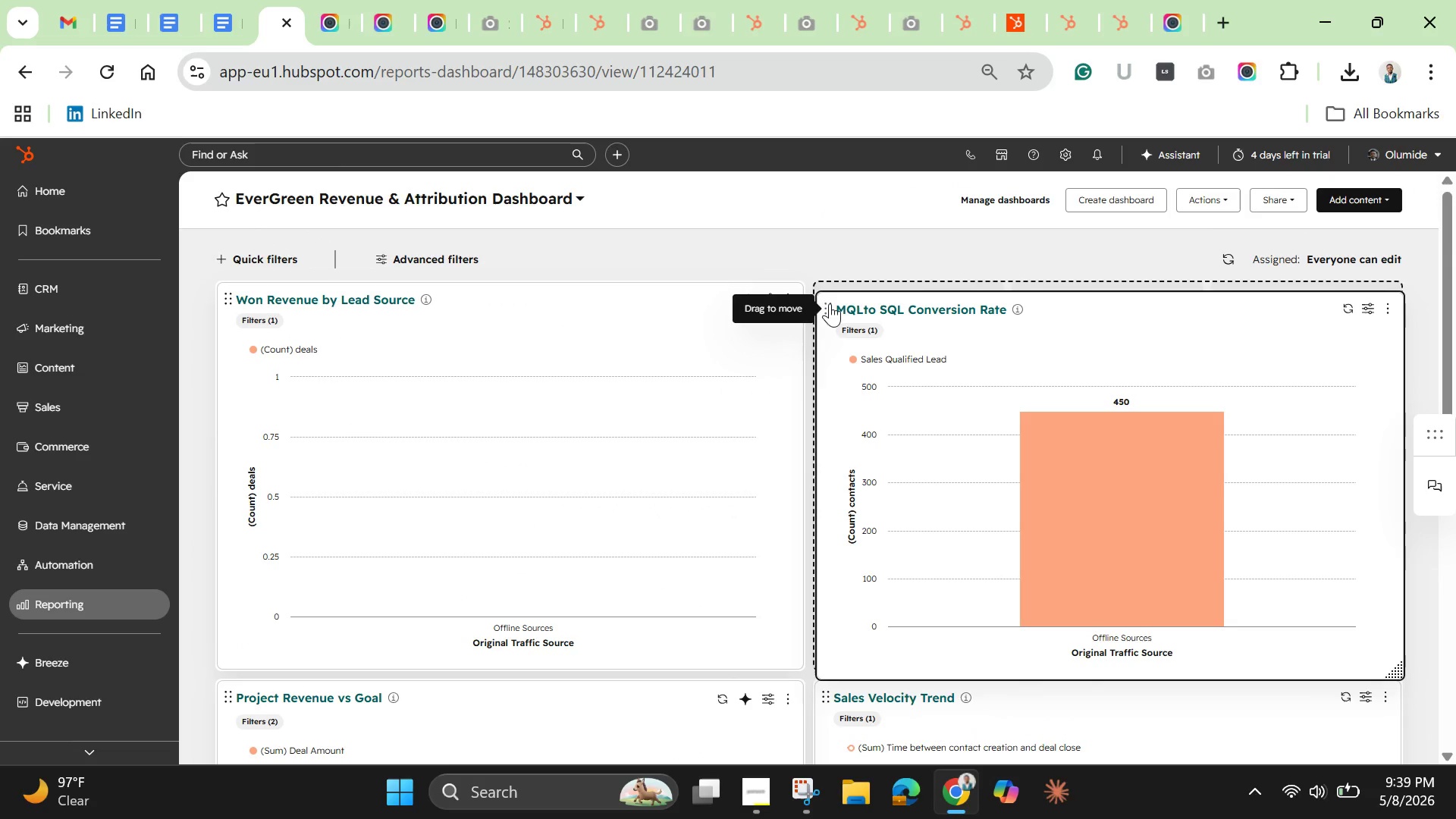 
left_click([828, 298])
 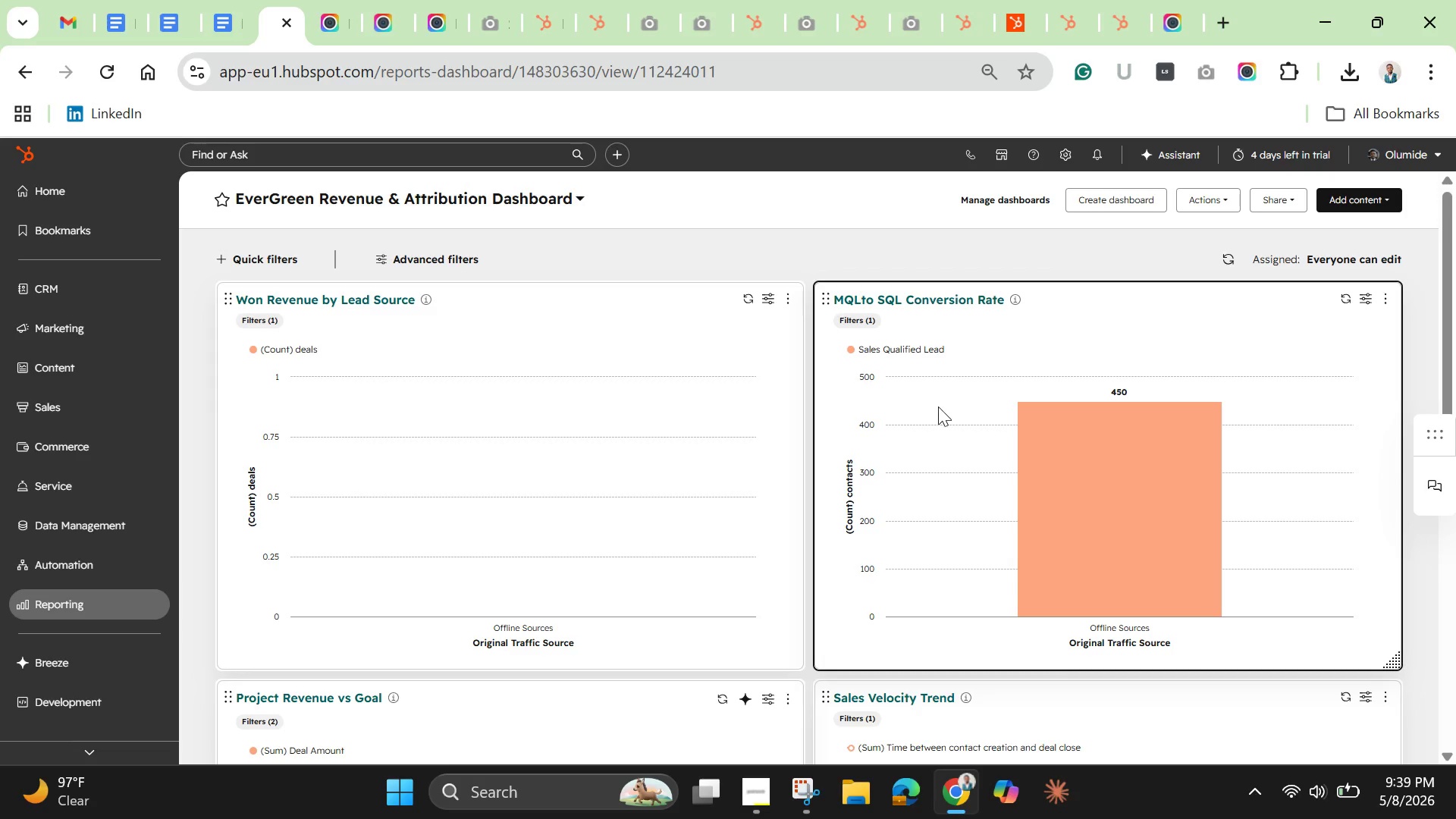 
scroll: coordinate [926, 436], scroll_direction: down, amount: 6.0
 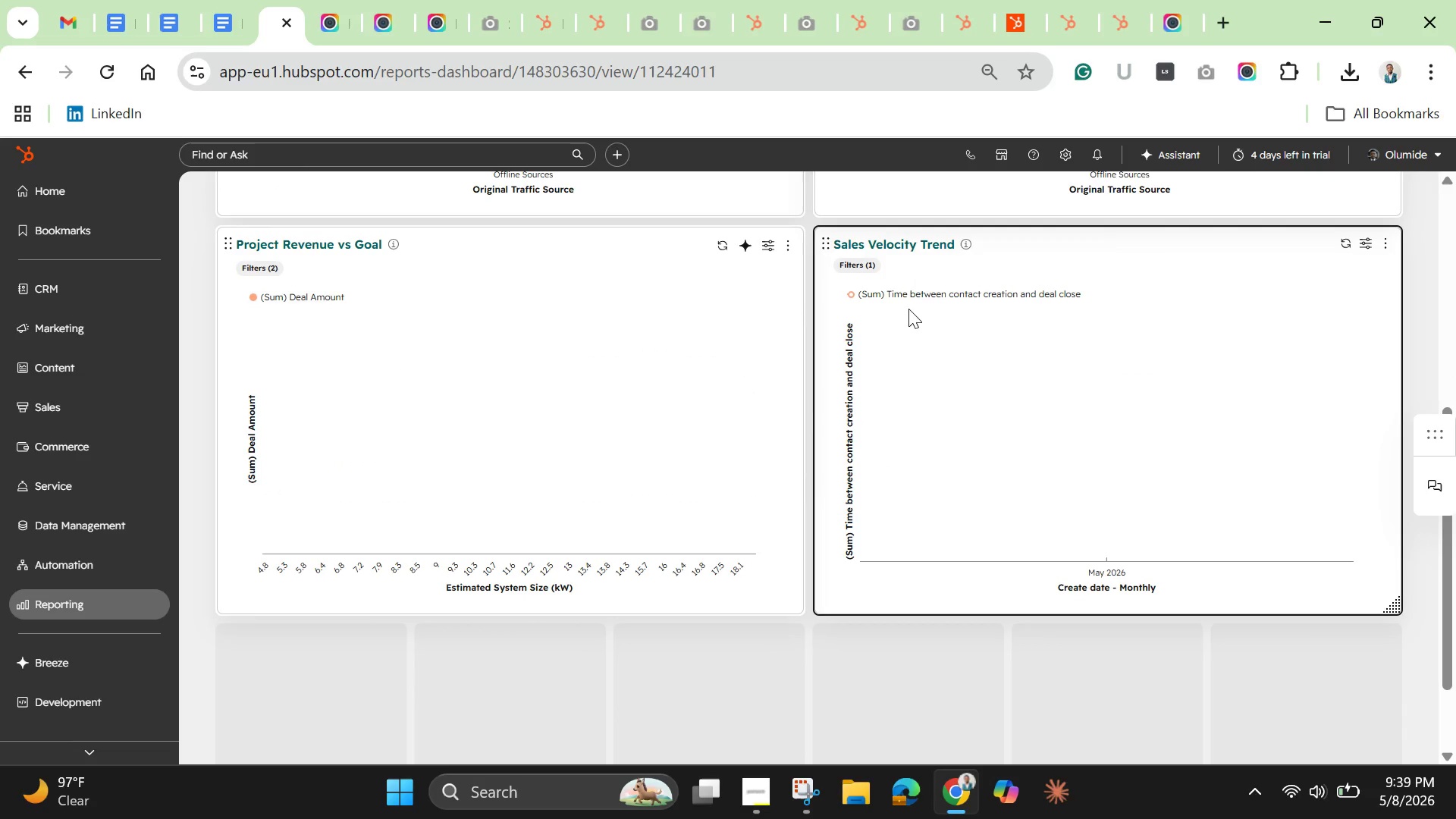 
scroll: coordinate [905, 315], scroll_direction: up, amount: 2.0
 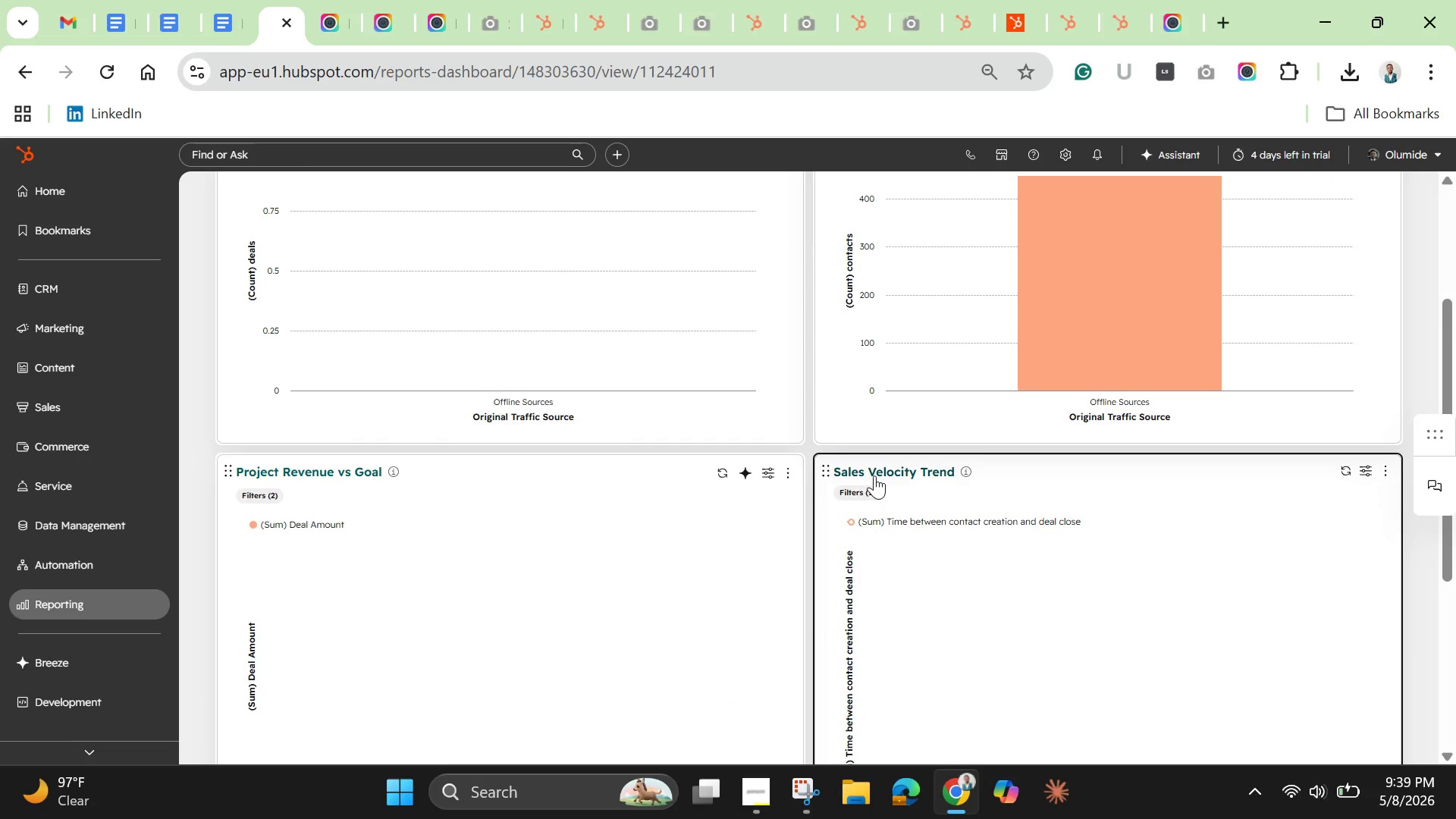 
left_click_drag(start_coordinate=[874, 475], to_coordinate=[379, 498])
 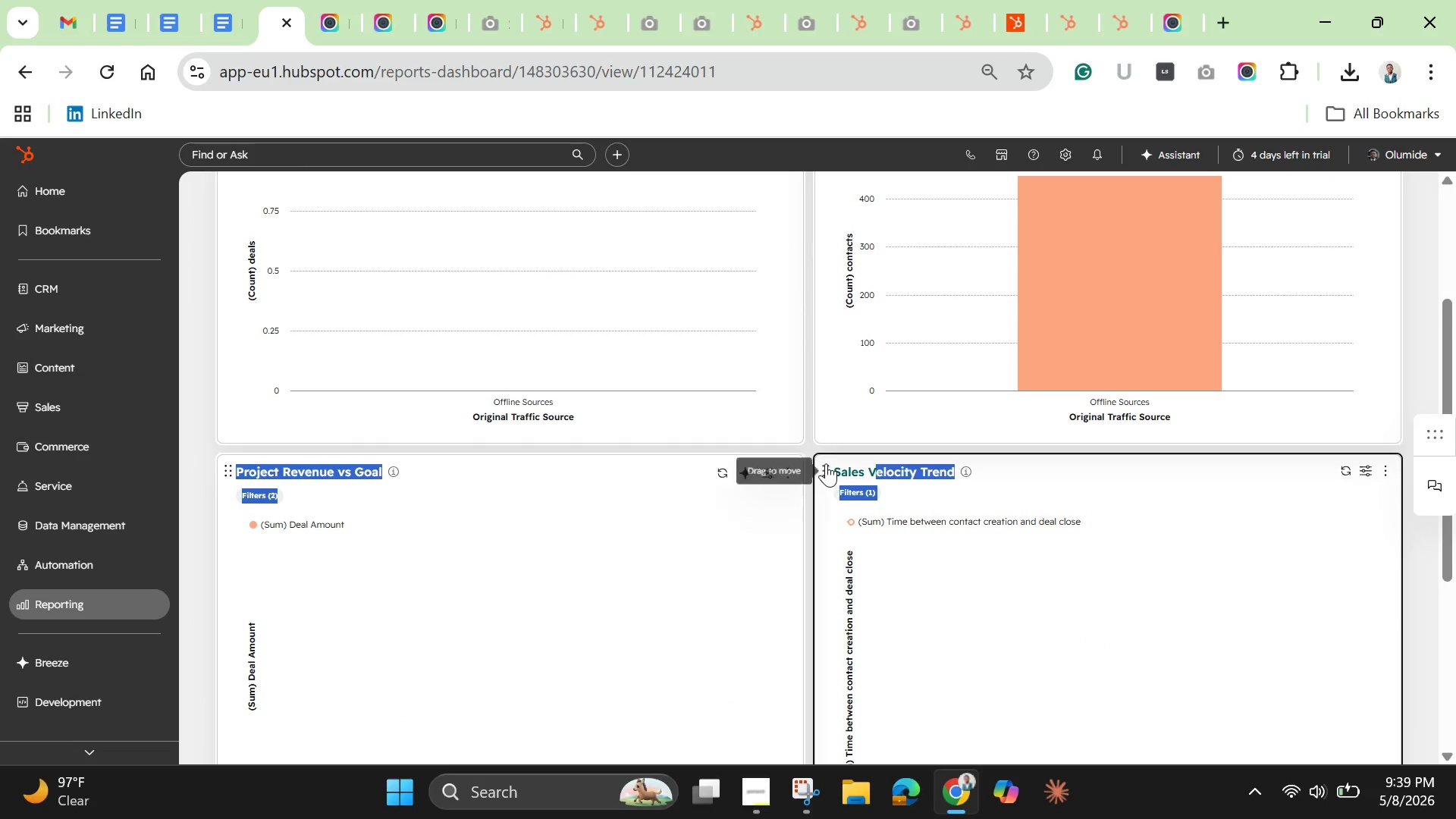 
left_click_drag(start_coordinate=[826, 465], to_coordinate=[228, 466])
 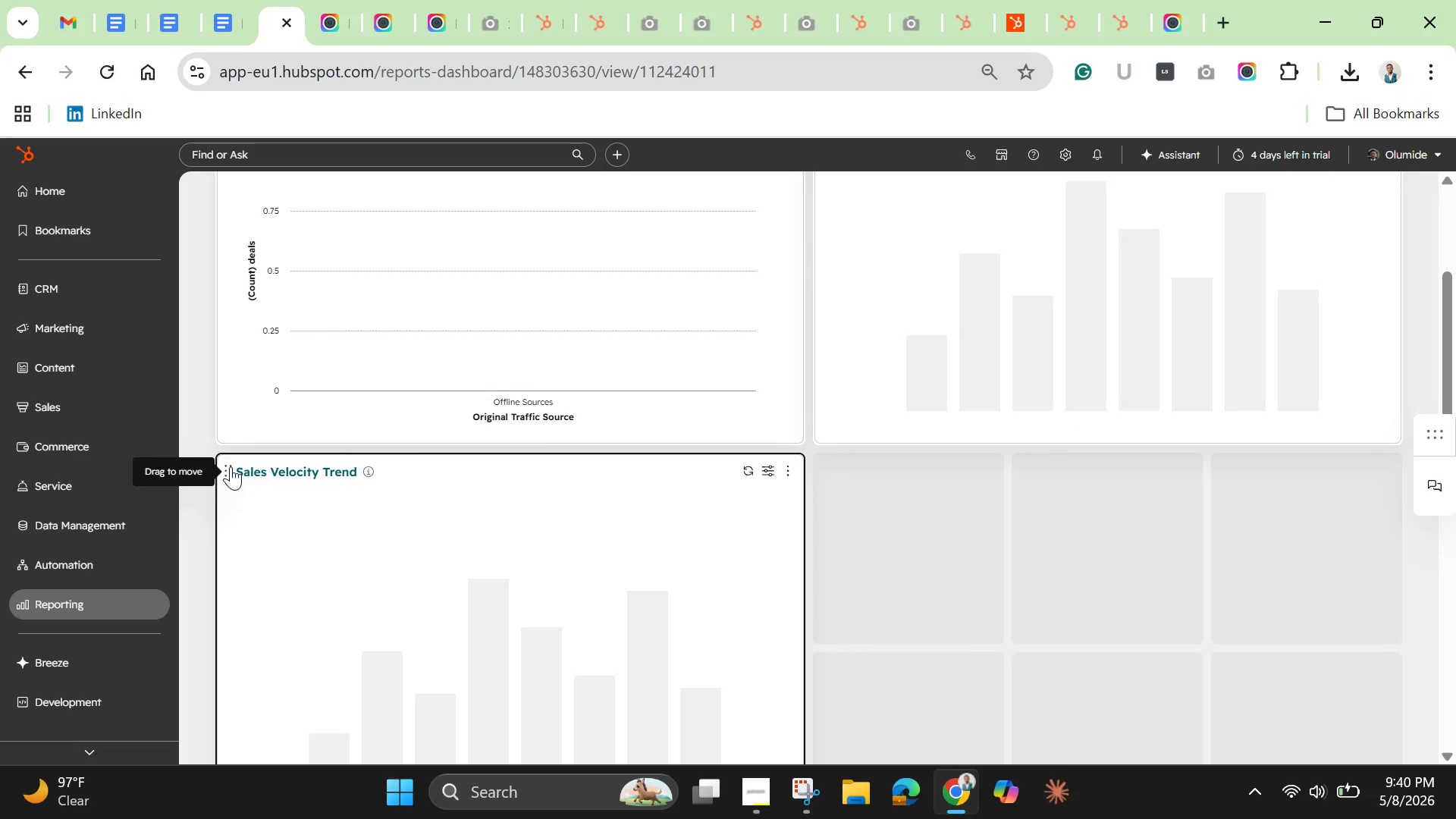 
left_click([231, 466])
 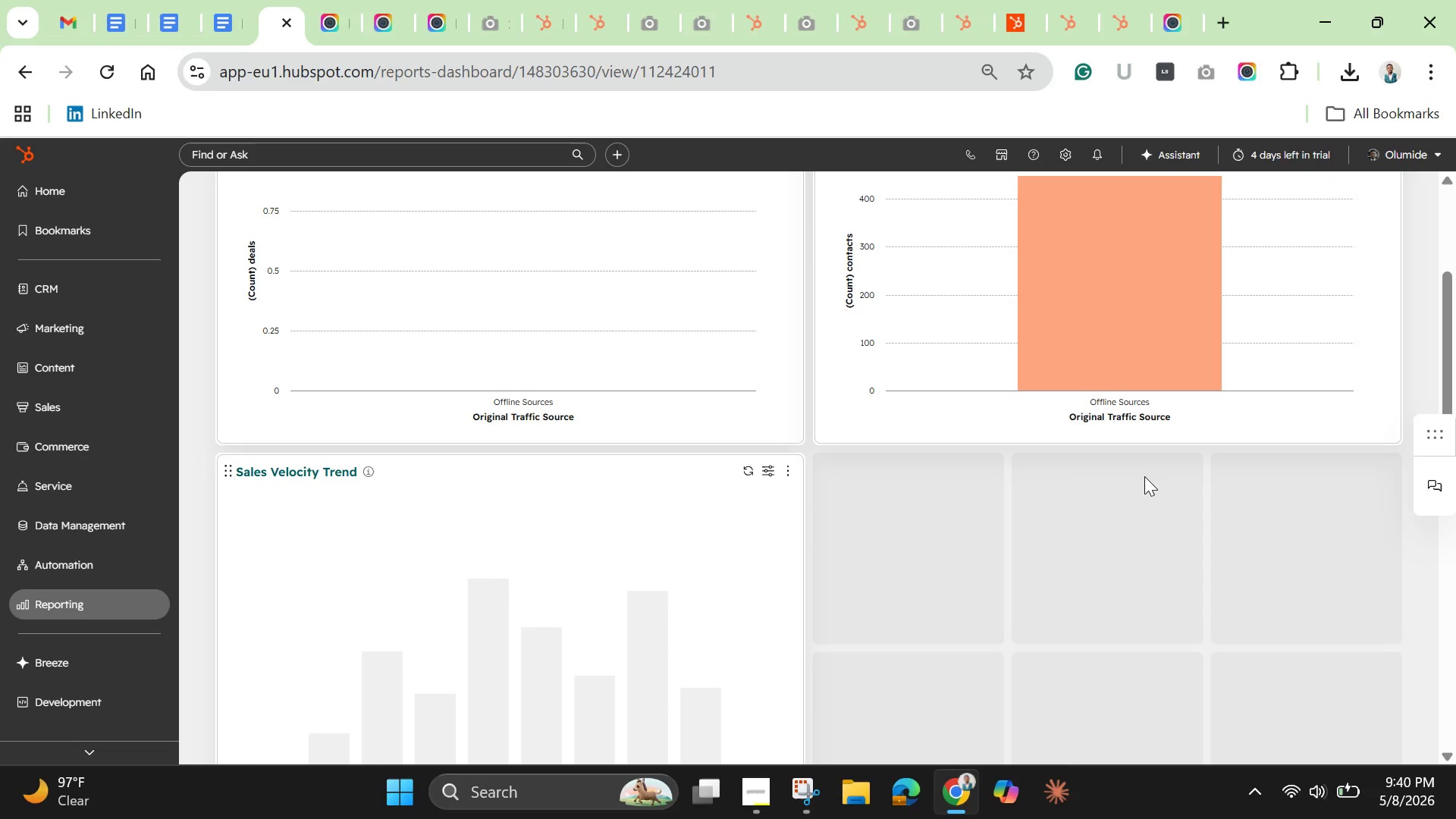 
scroll: coordinate [1146, 478], scroll_direction: up, amount: 2.0
 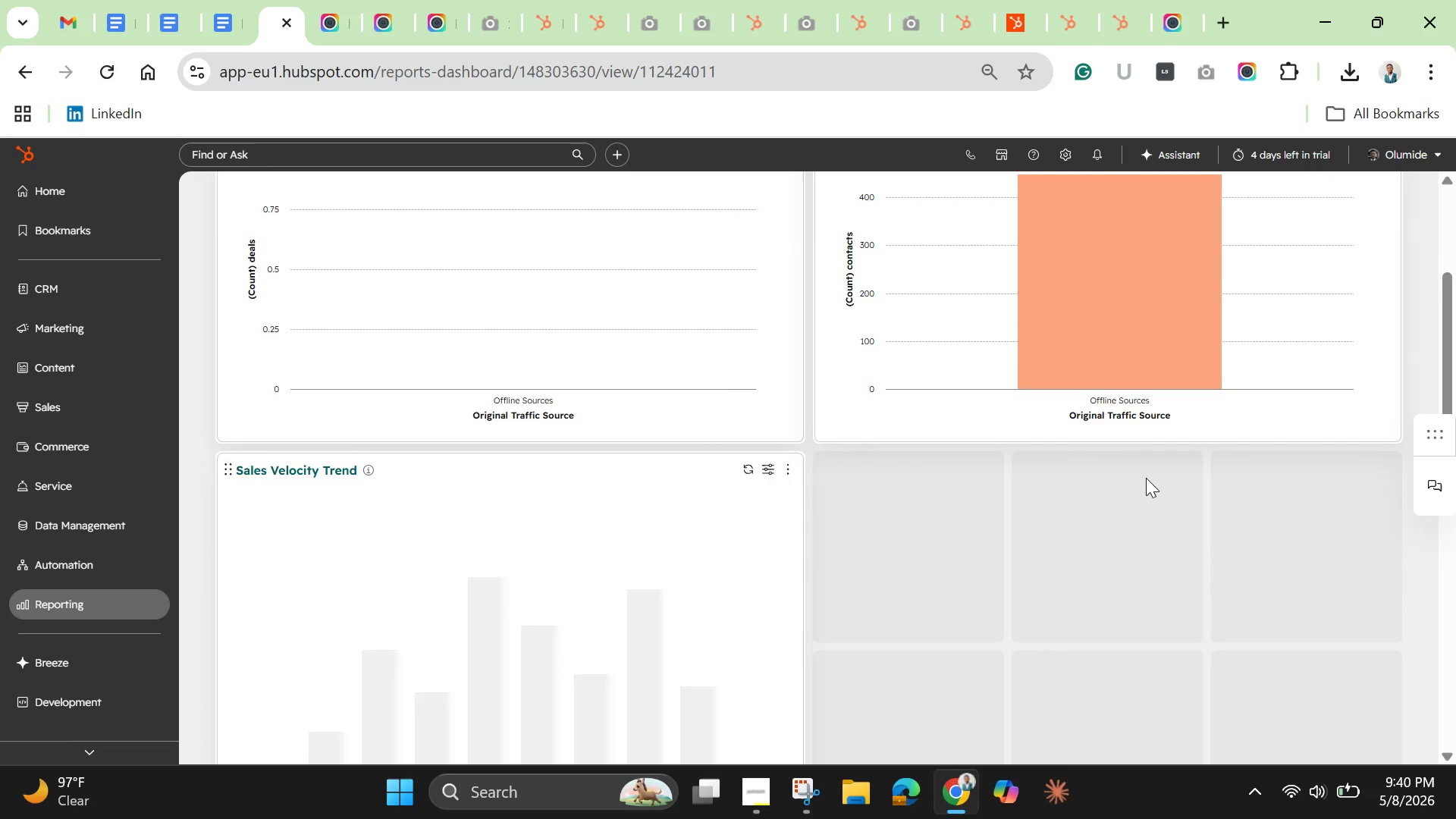 
scroll: coordinate [1146, 478], scroll_direction: down, amount: 5.0
 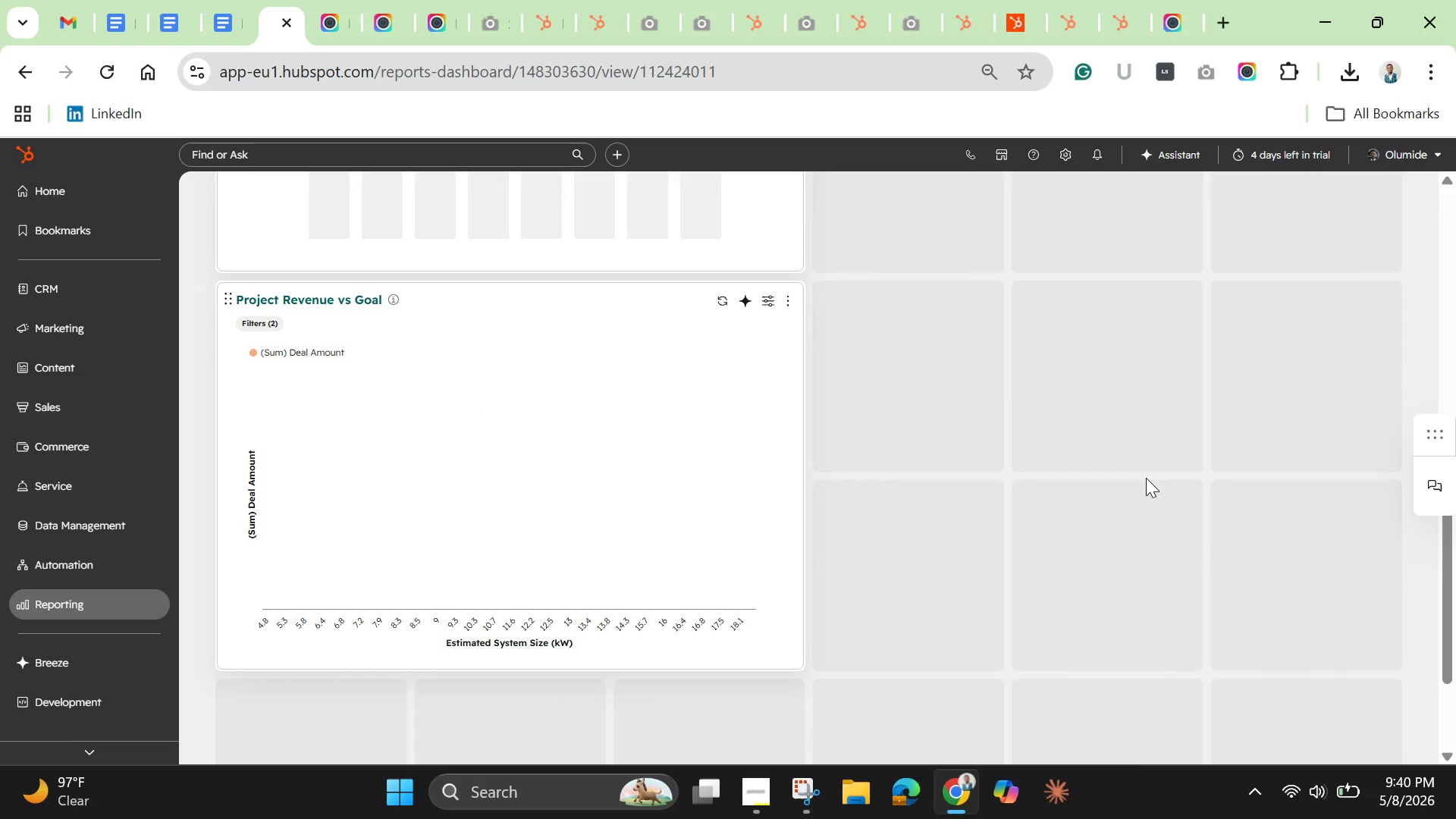 
scroll: coordinate [1146, 479], scroll_direction: up, amount: 3.0
 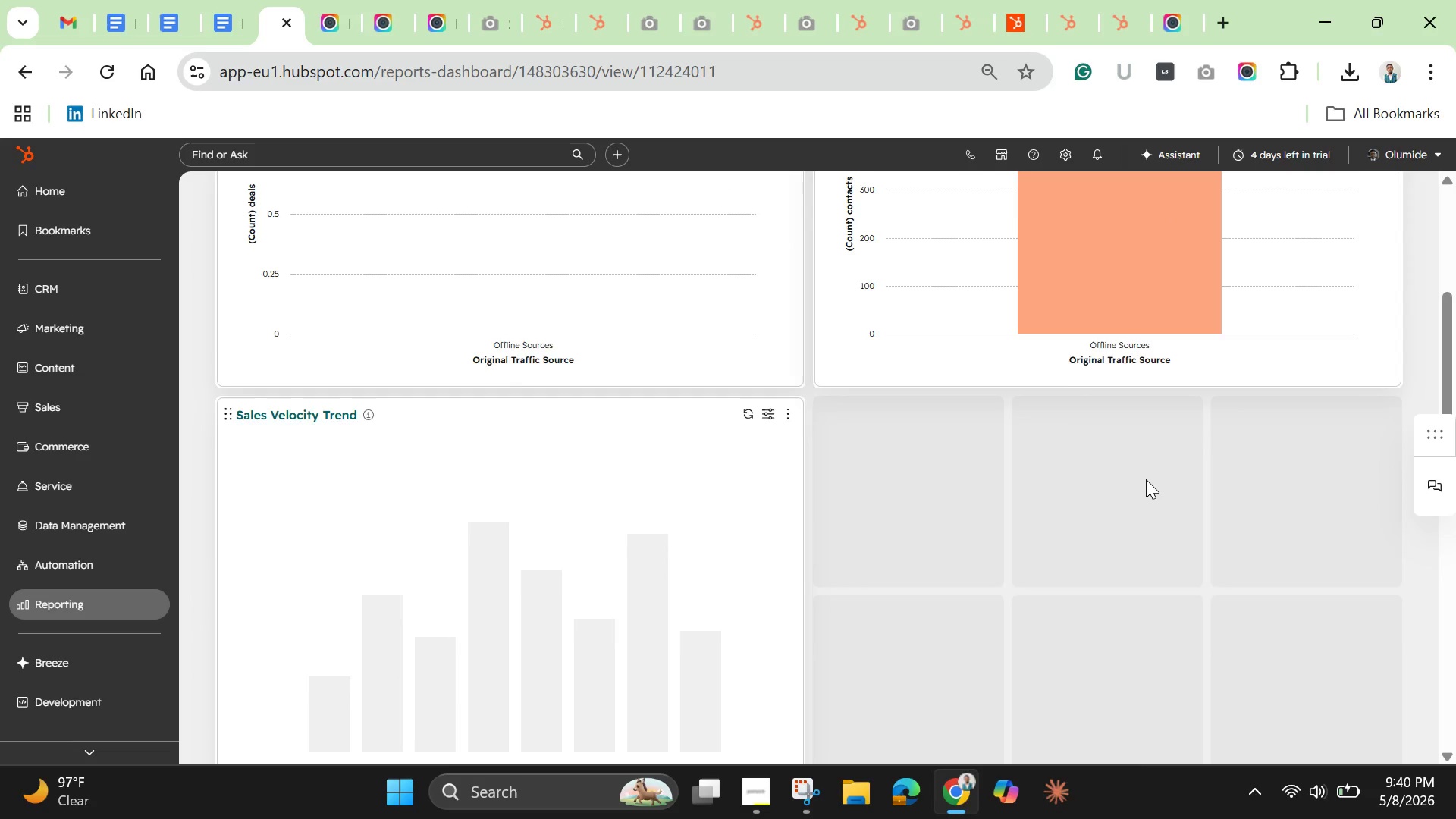 
scroll: coordinate [1146, 479], scroll_direction: down, amount: 1.0
 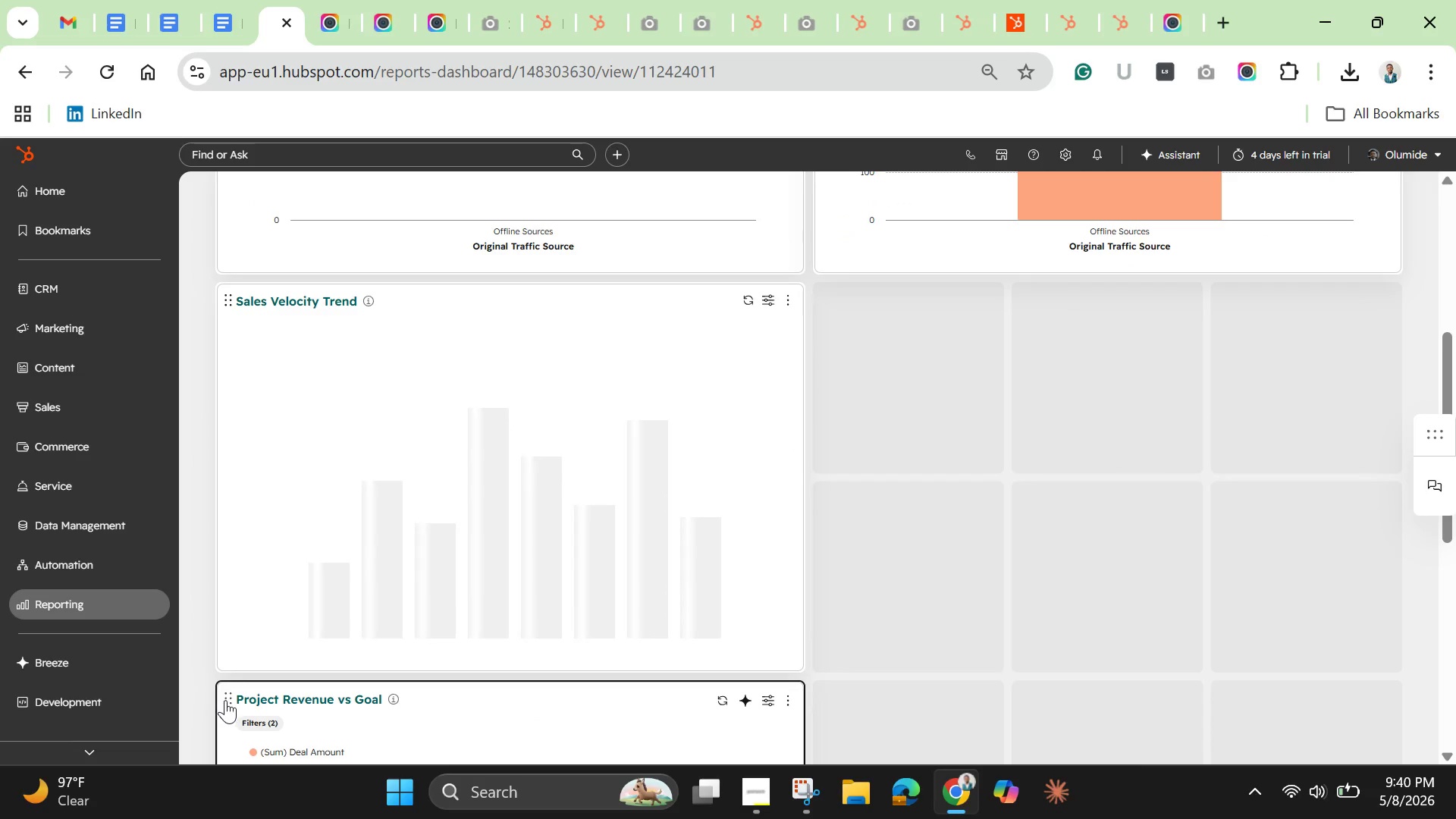 
left_click_drag(start_coordinate=[225, 700], to_coordinate=[819, 318])
 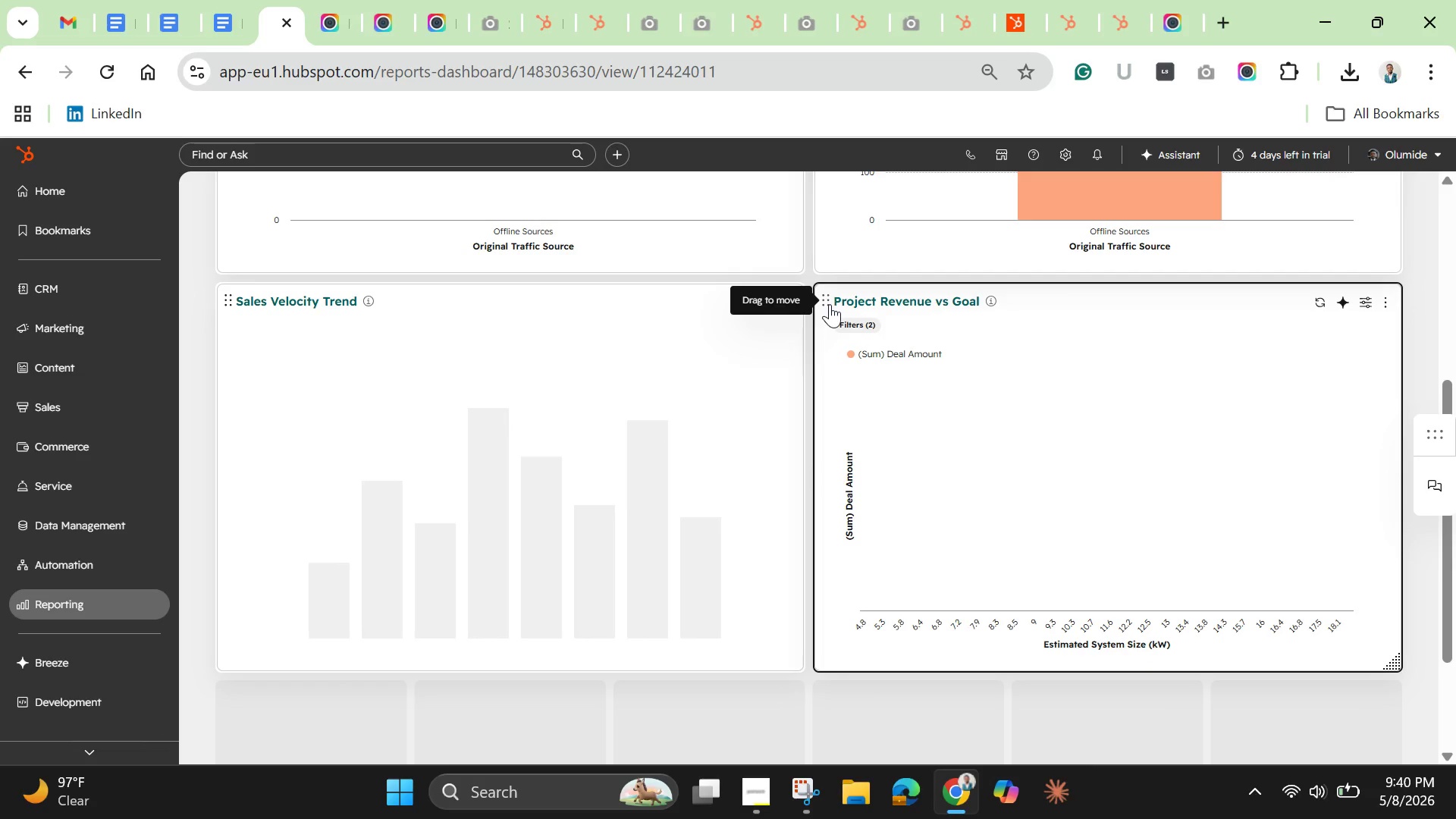 
left_click([943, 437])
 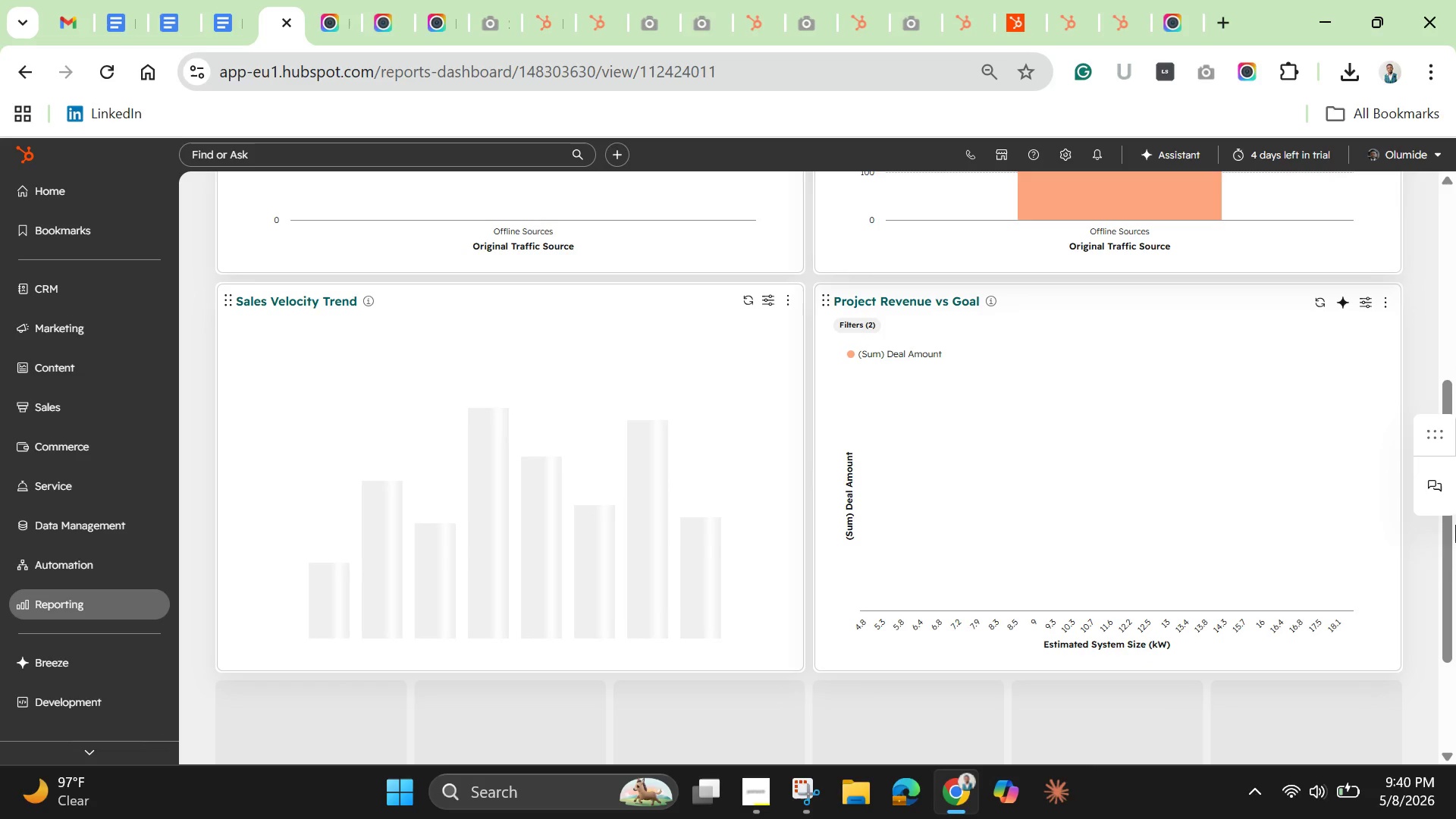 
left_click_drag(start_coordinate=[1454, 552], to_coordinate=[1426, 256])
 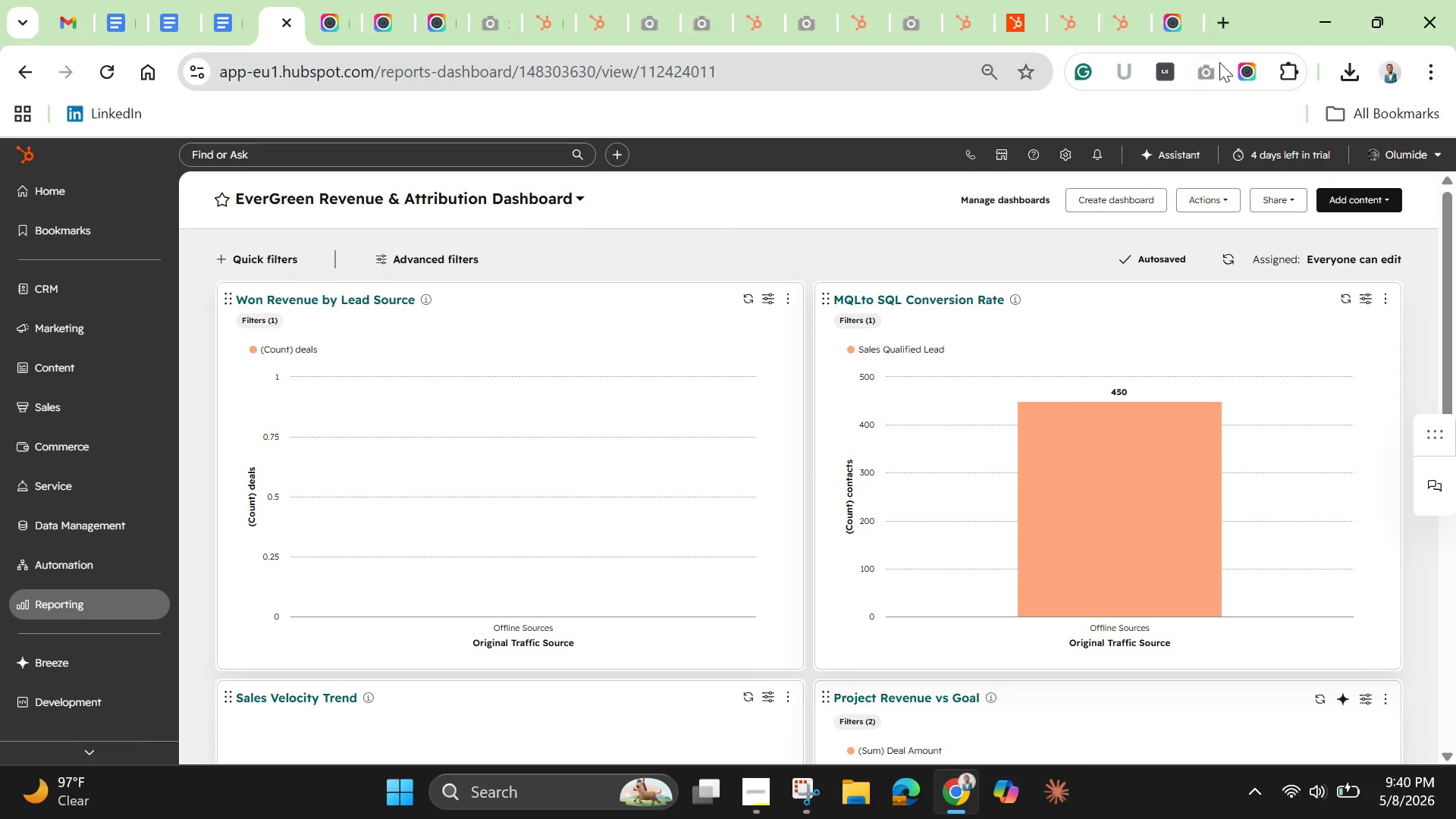 
left_click([1246, 74])
 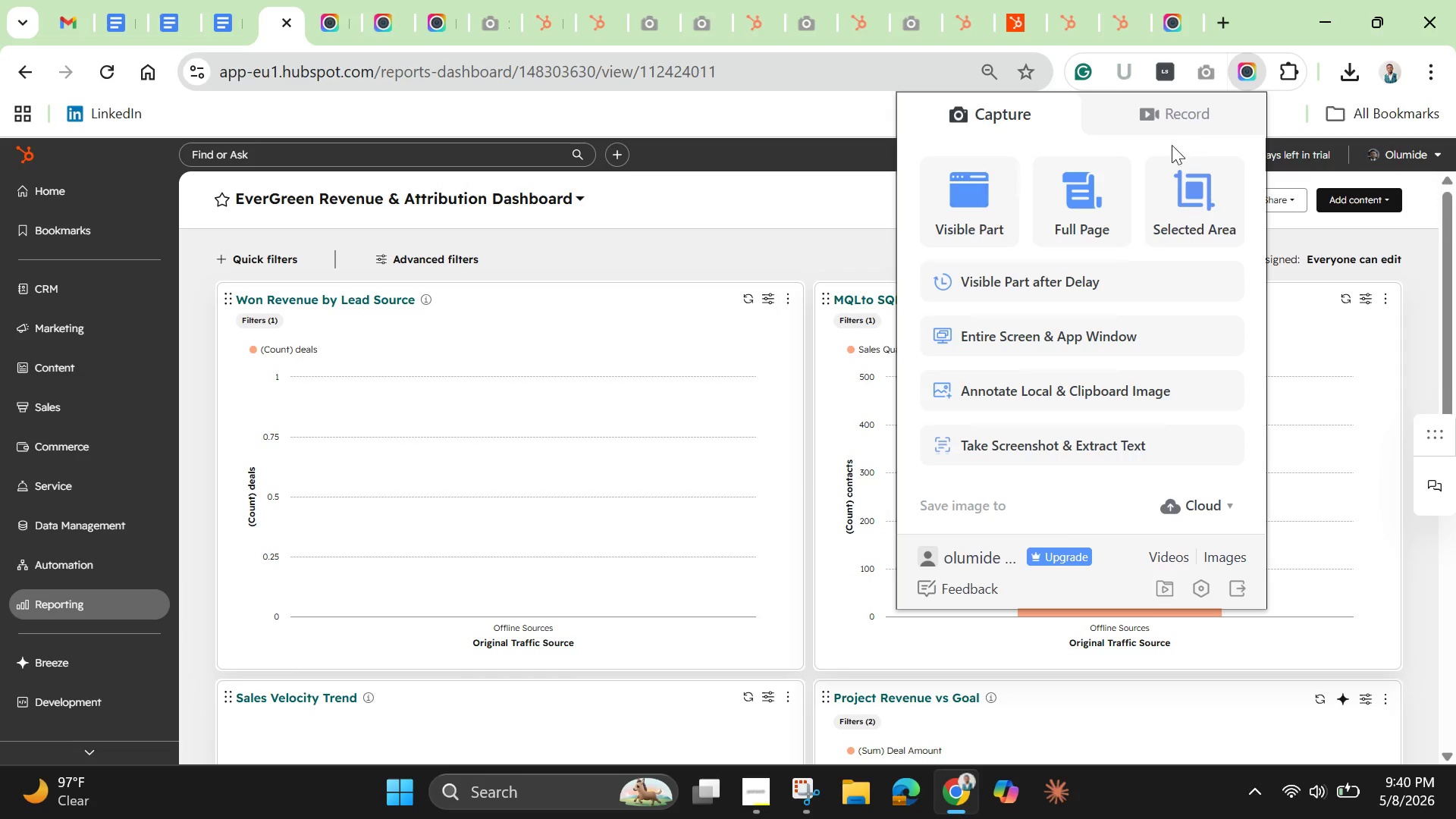 
left_click([1074, 211])
 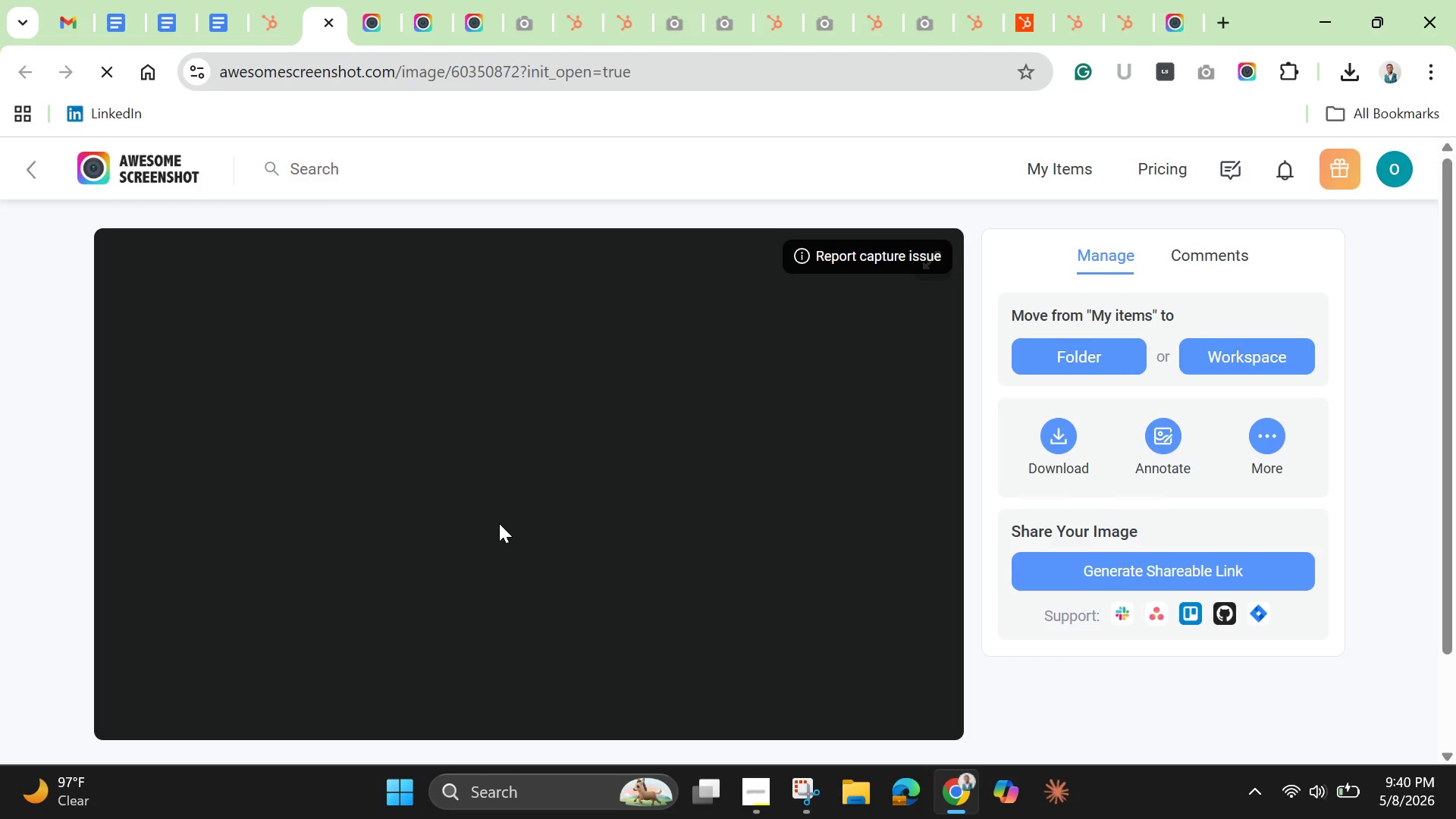 
wait(7.28)
 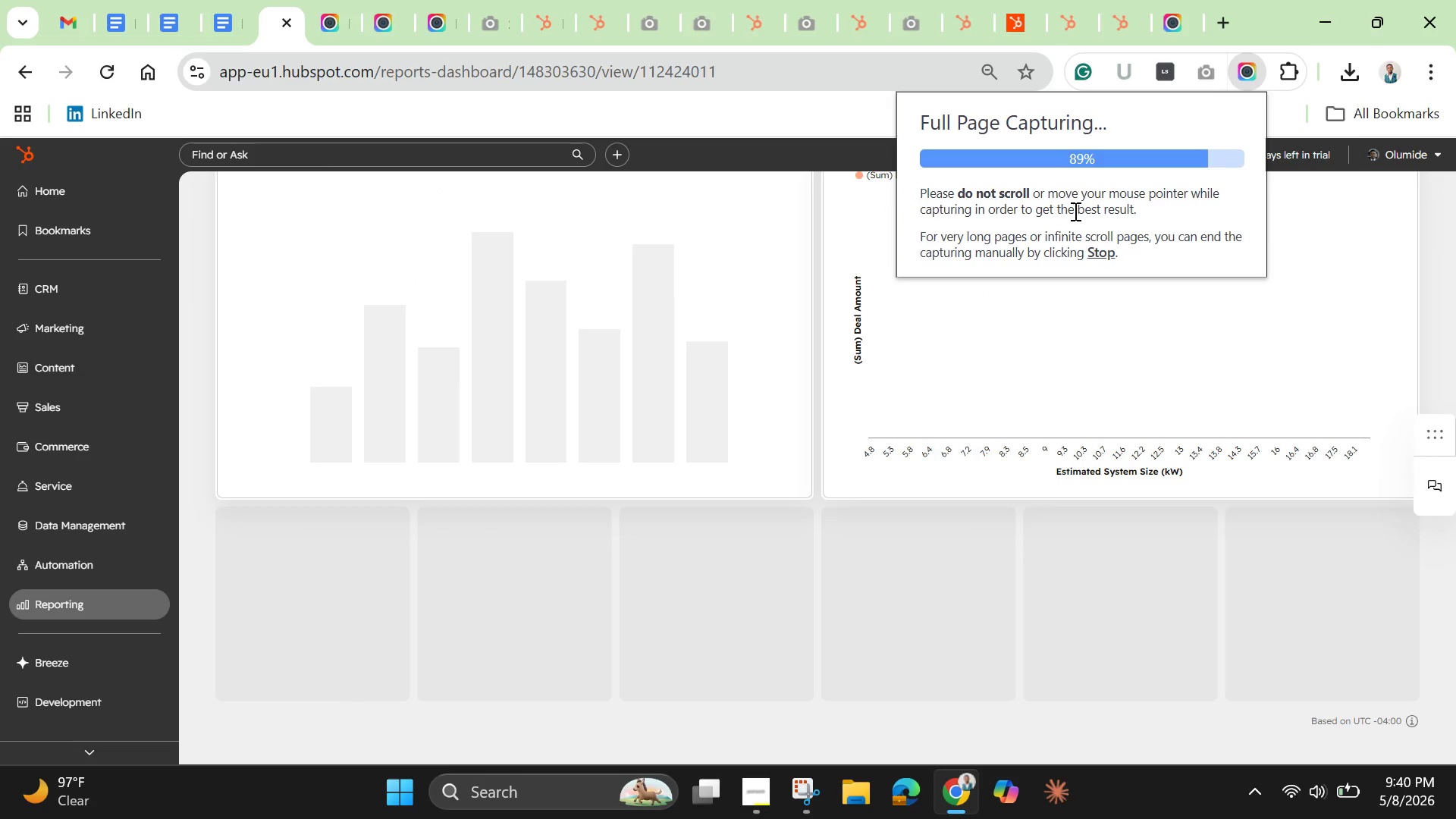 
right_click([458, 500])
 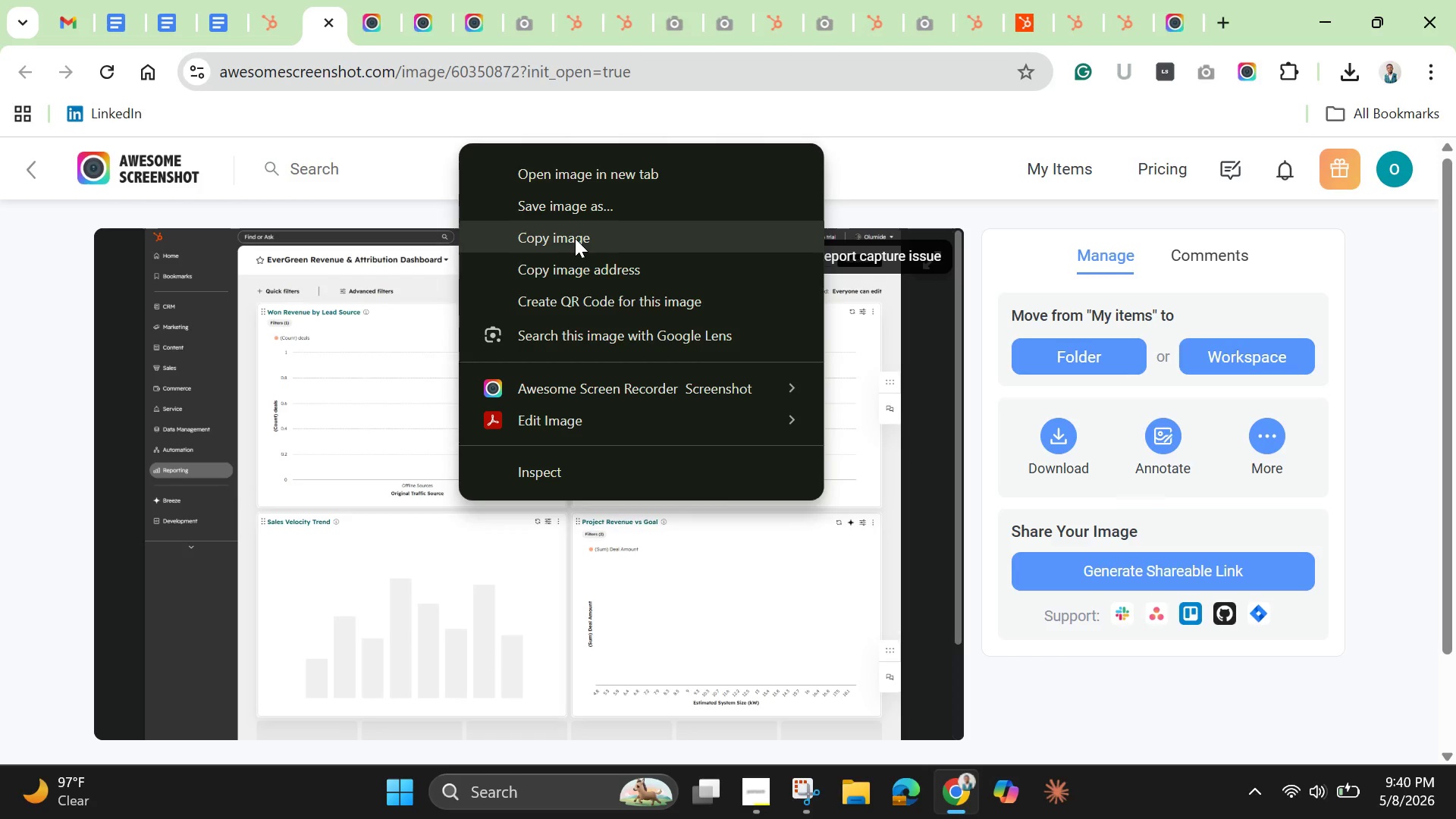 
left_click([575, 238])
 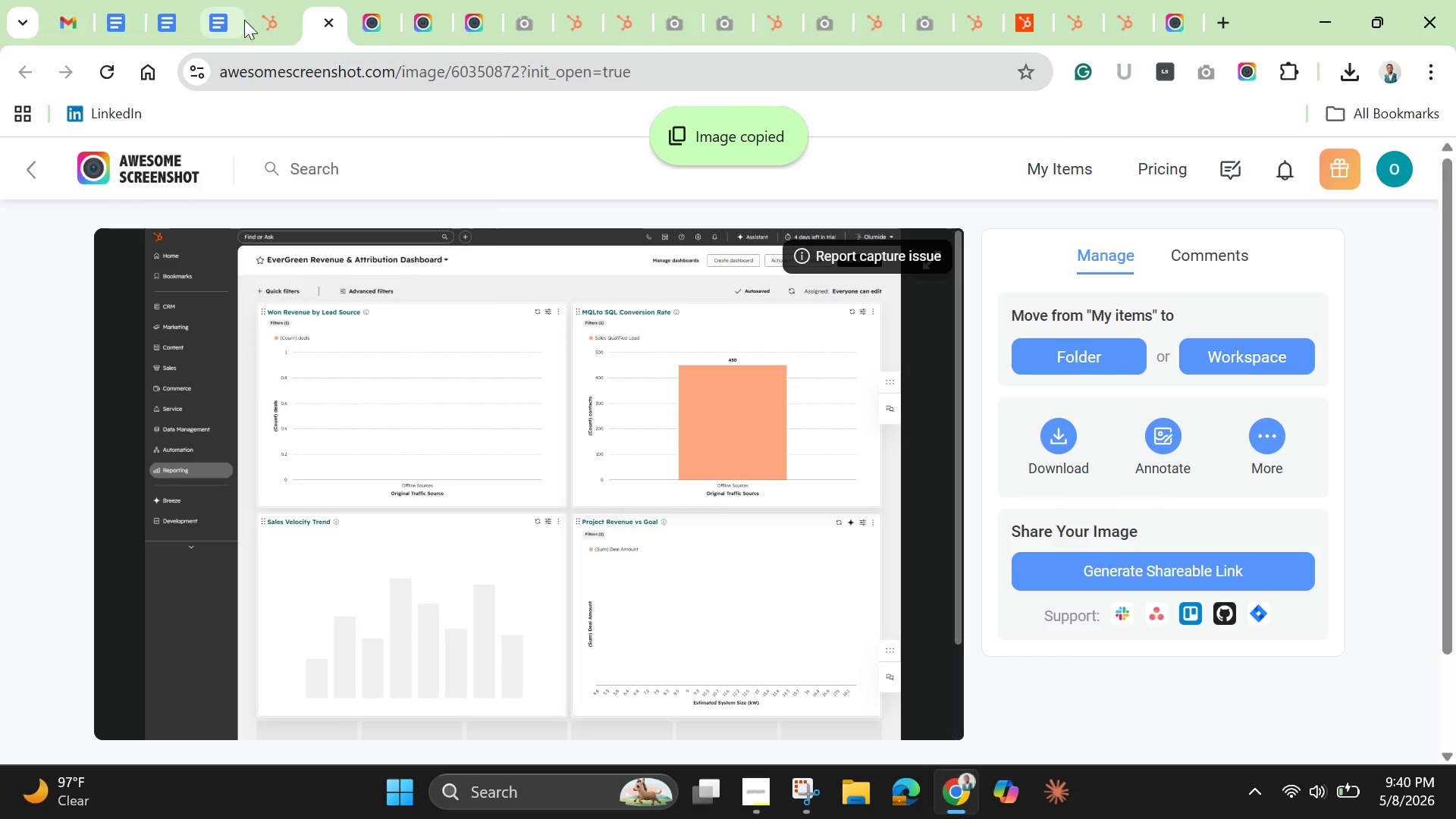 
left_click([269, 29])
 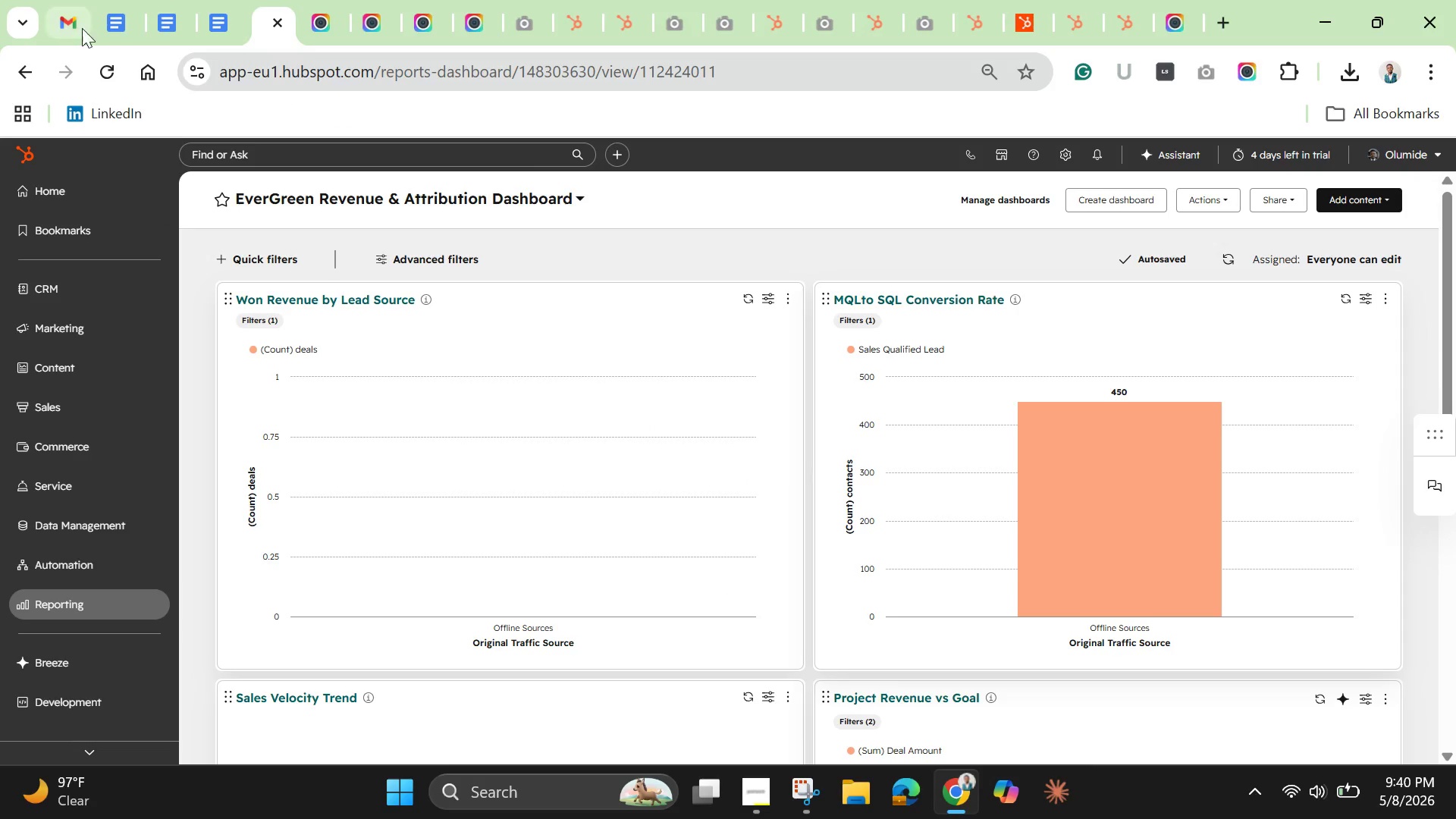 
left_click([176, 24])
 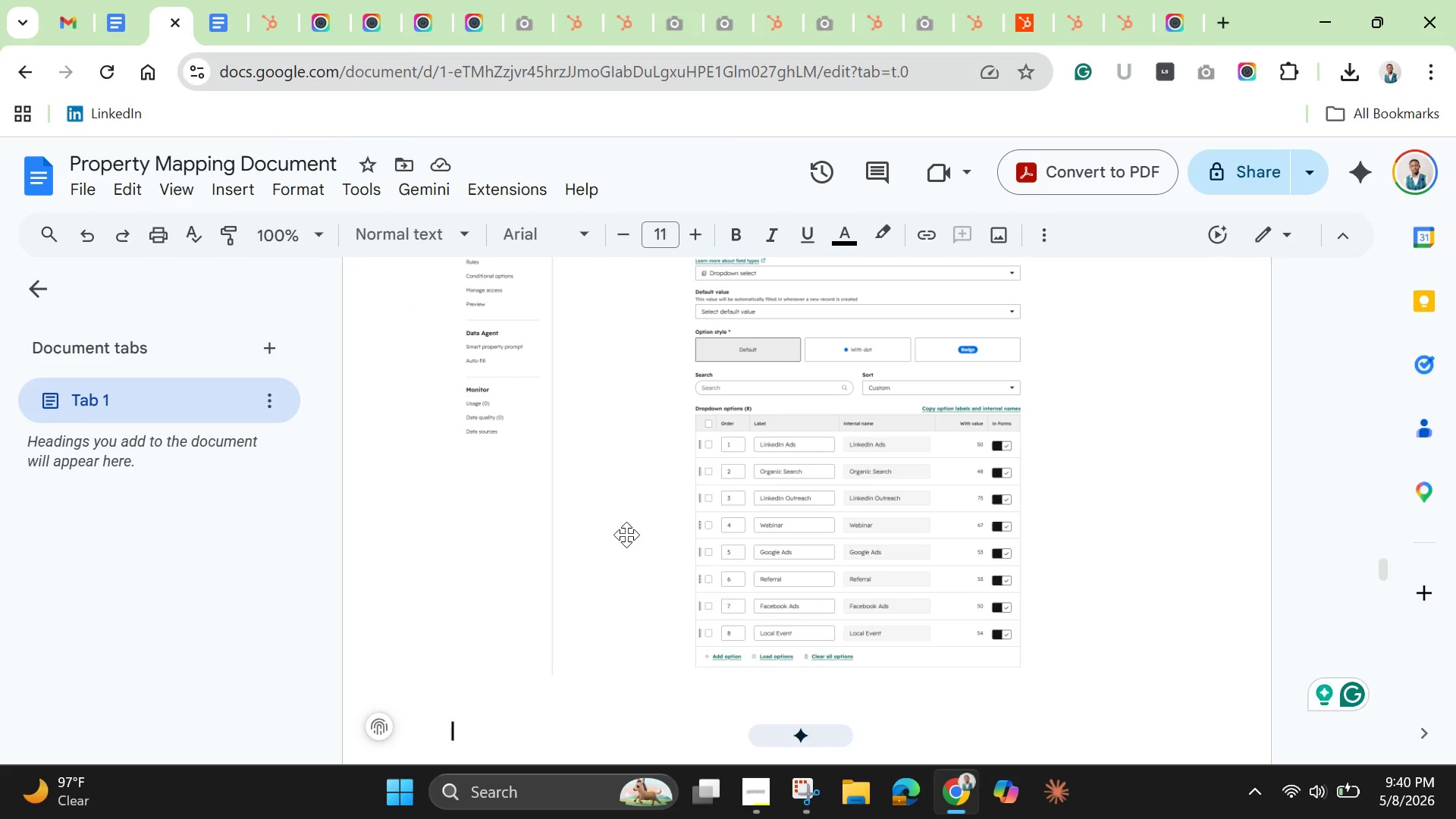 
key(Enter)
 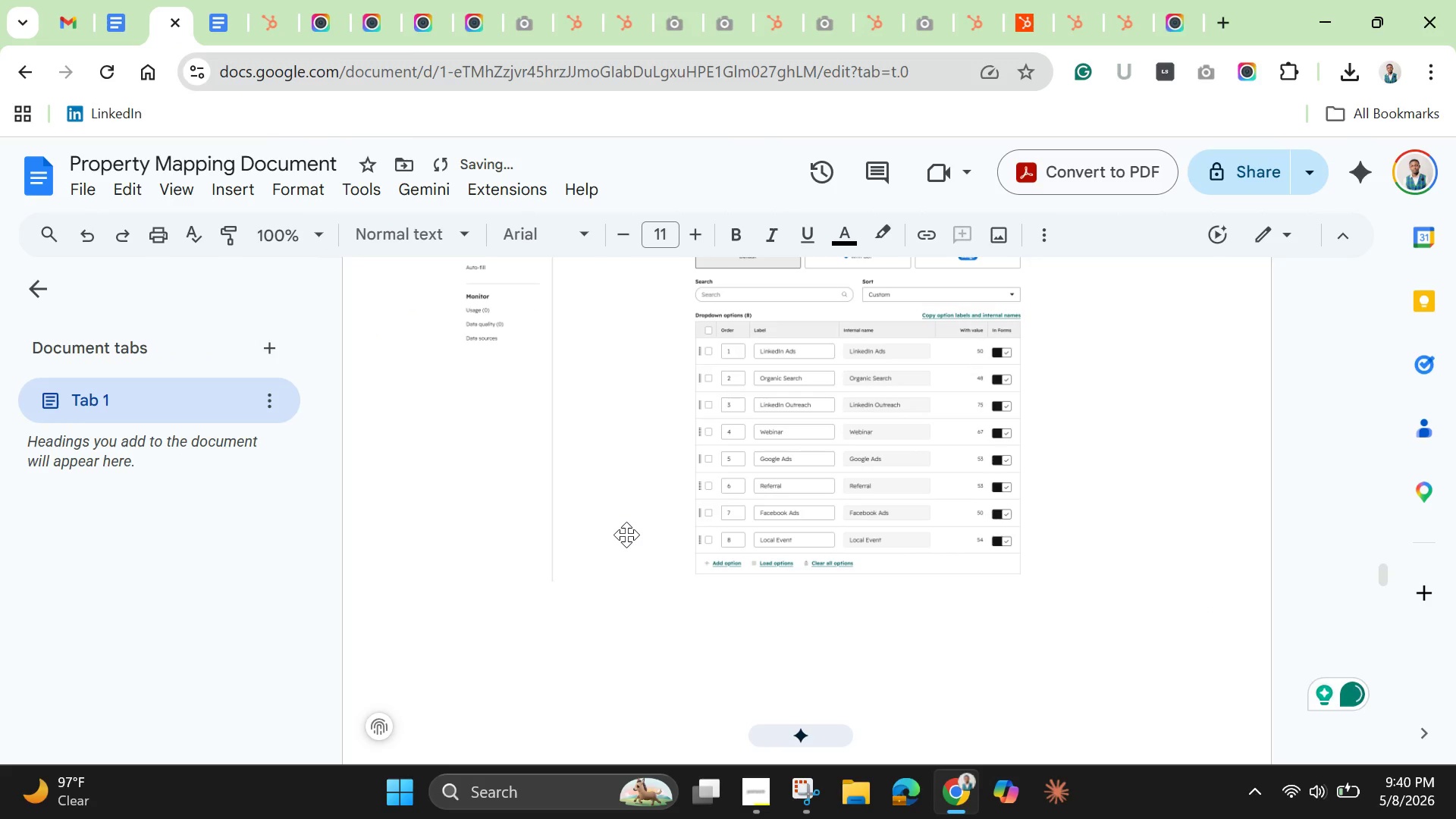 
key(Control+V)
 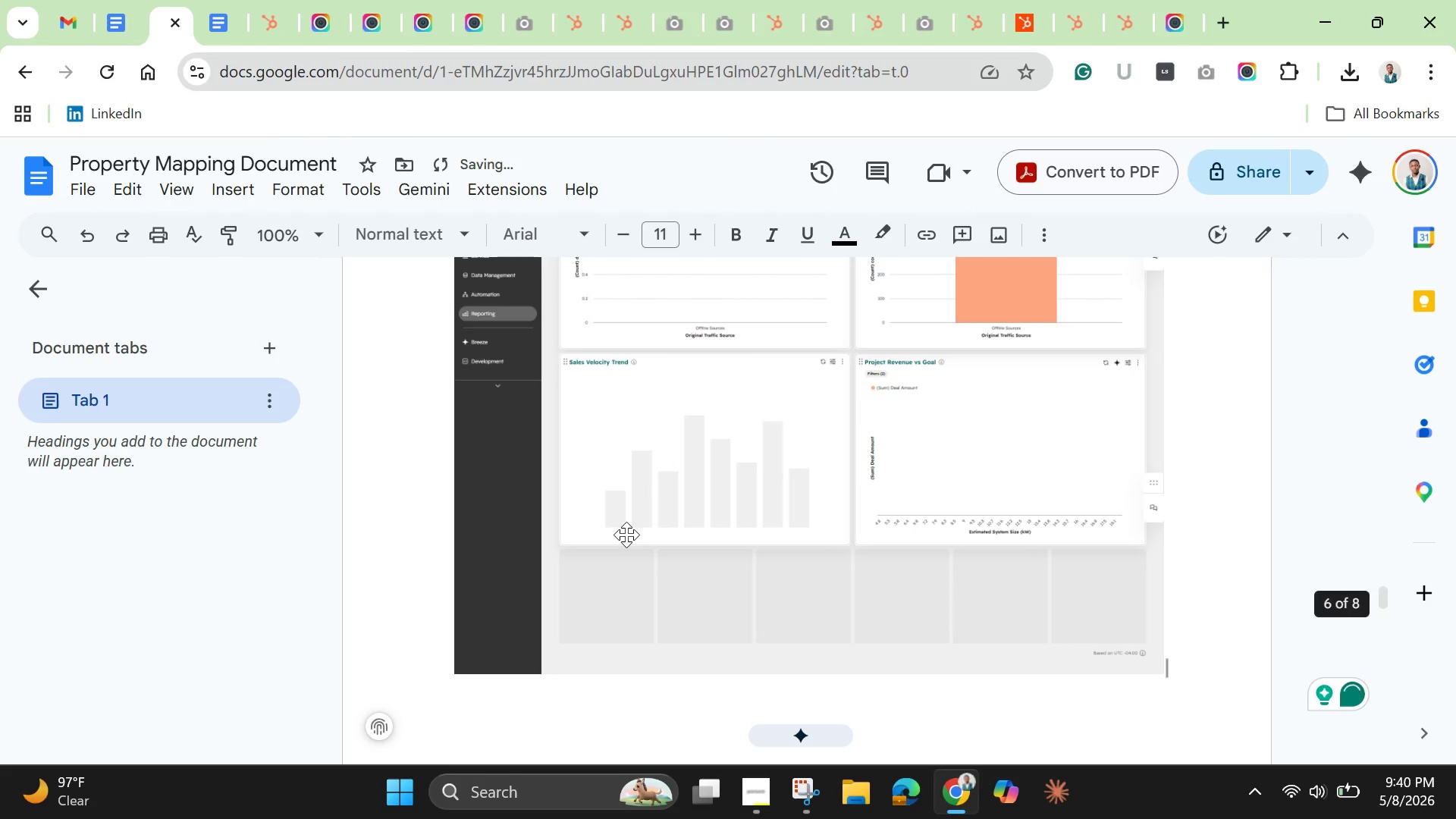 
key(Enter)
 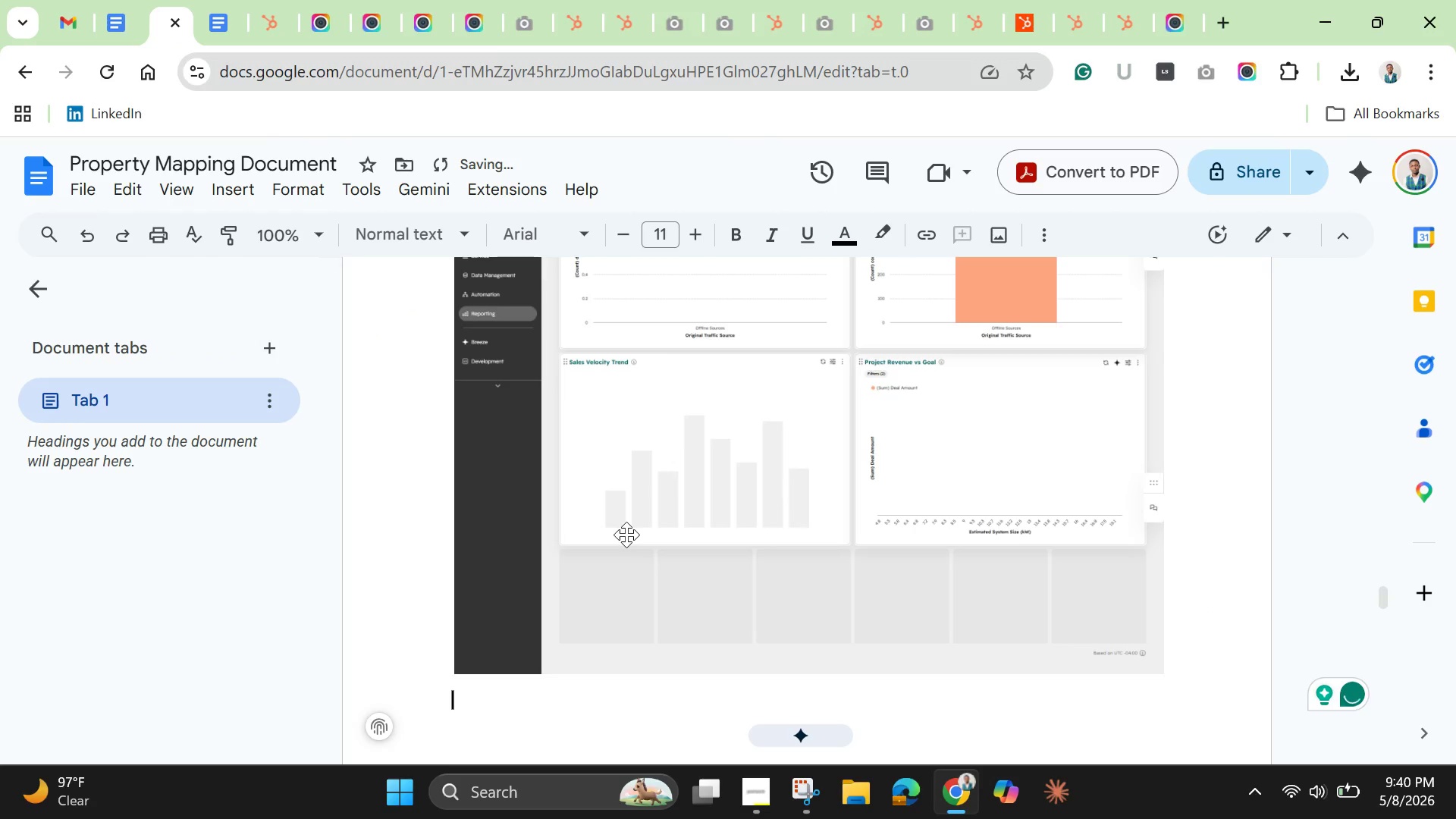 
key(Enter)
 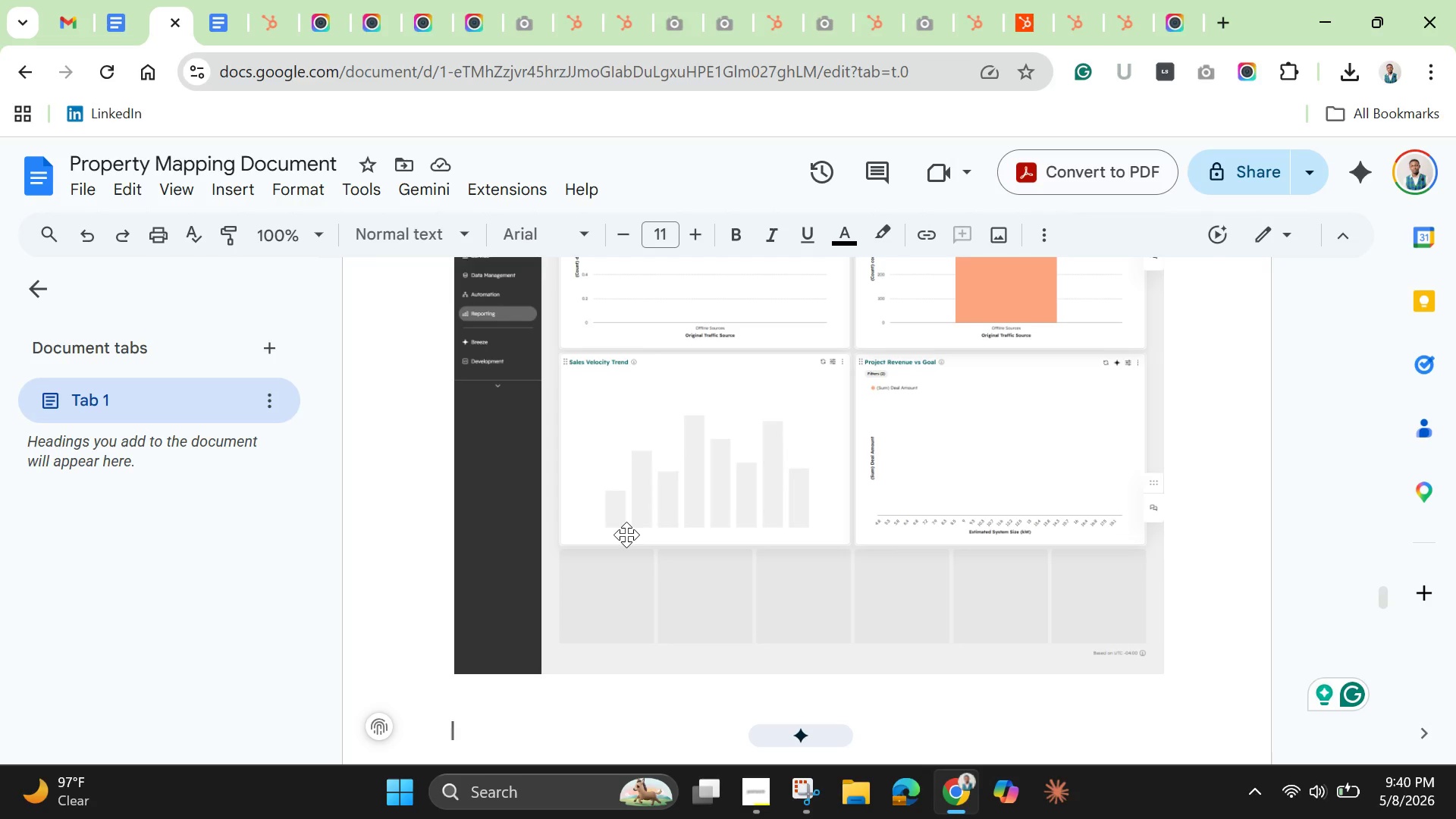 
wait(7.42)
 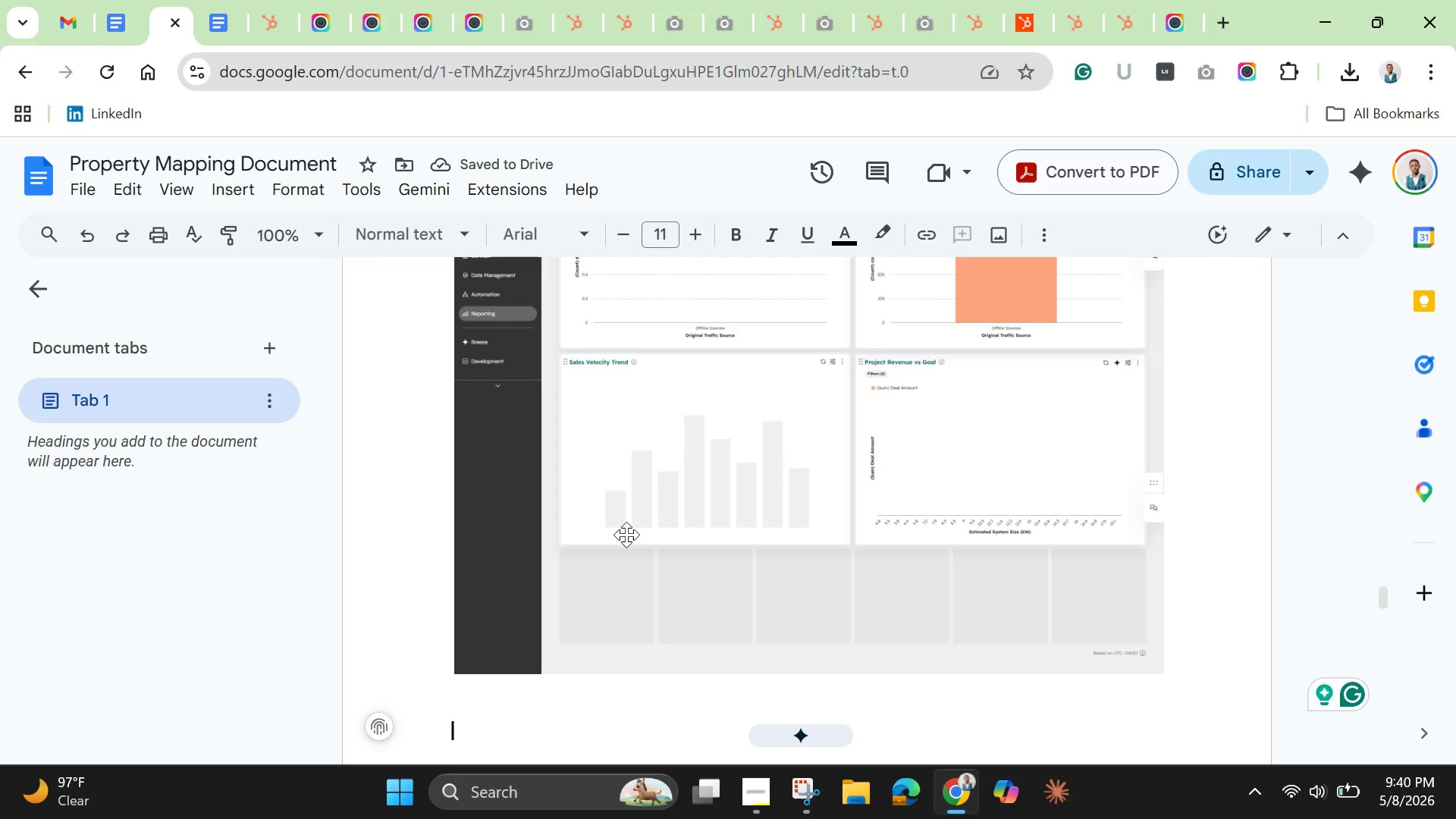 
left_click([281, 31])
 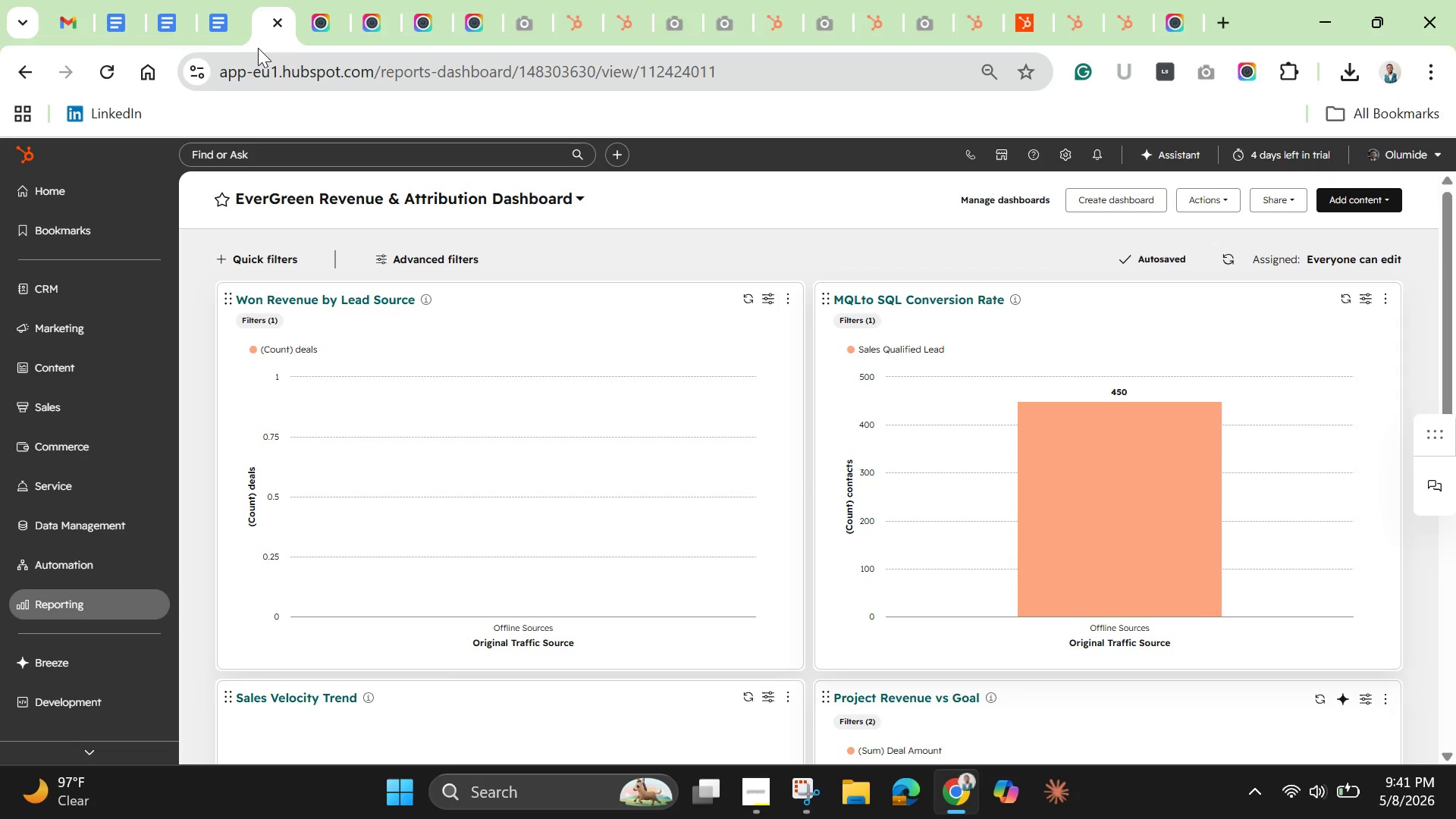 
wait(17.16)
 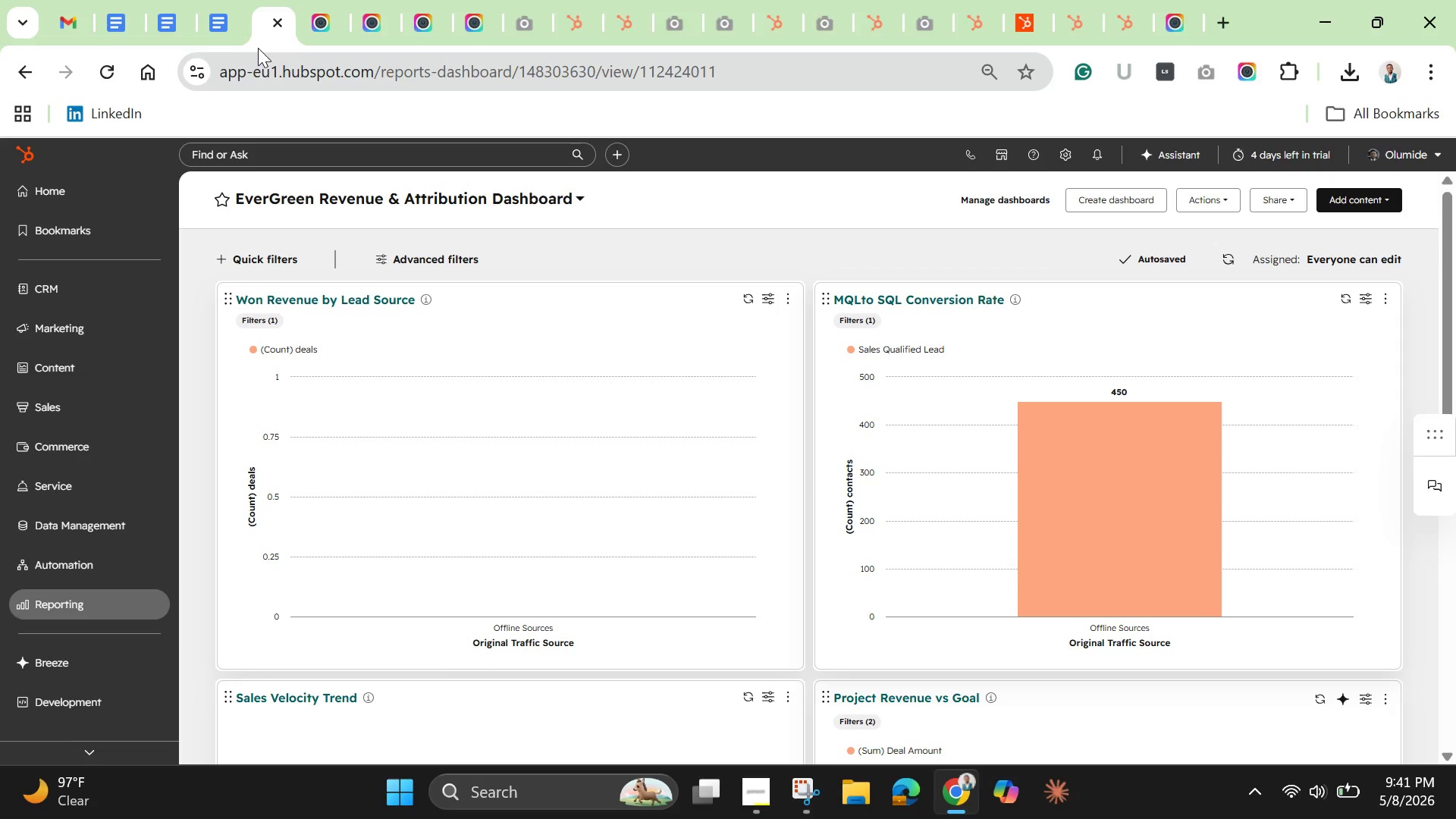 
left_click([62, 565])
 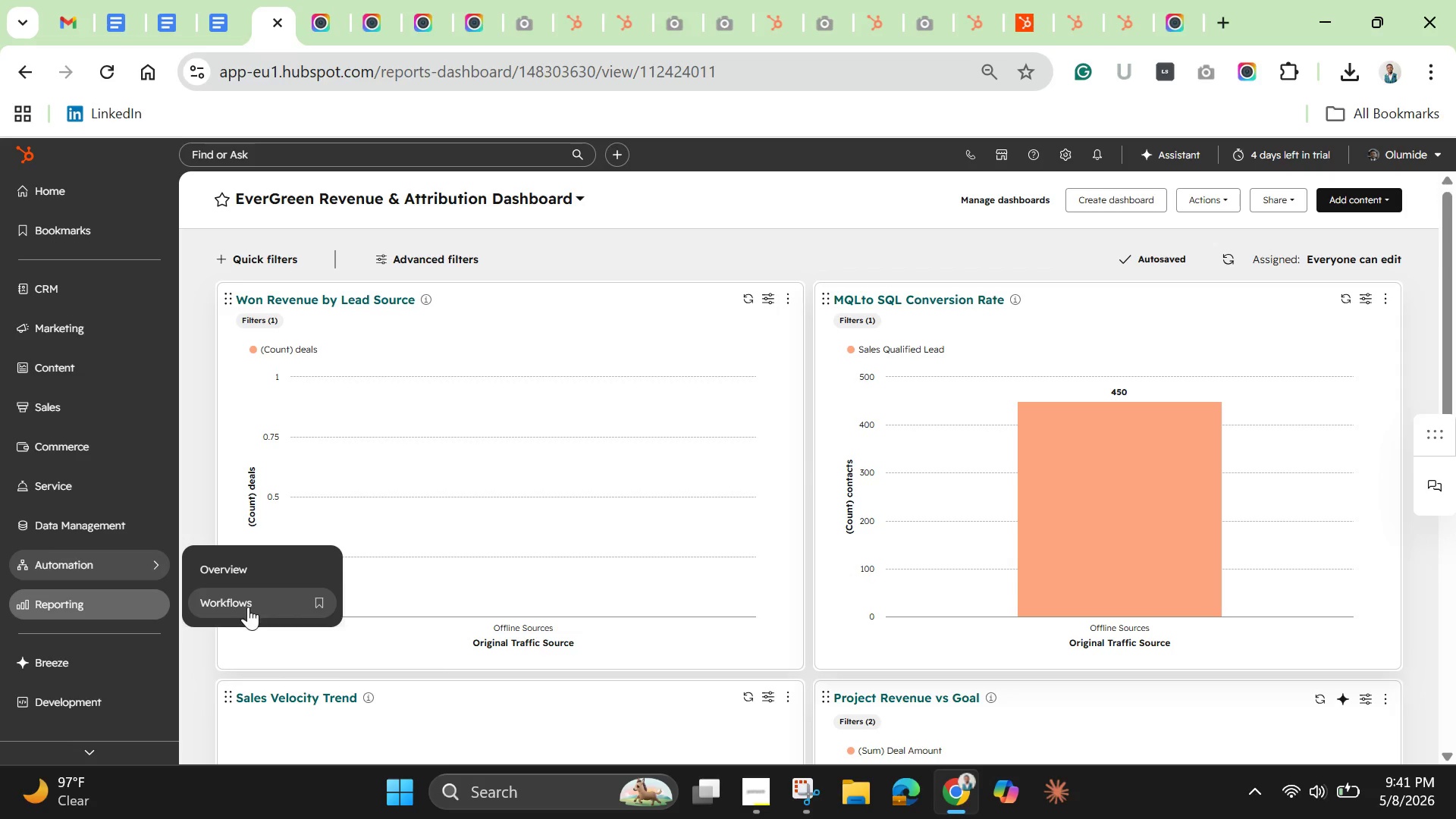 
left_click([248, 607])
 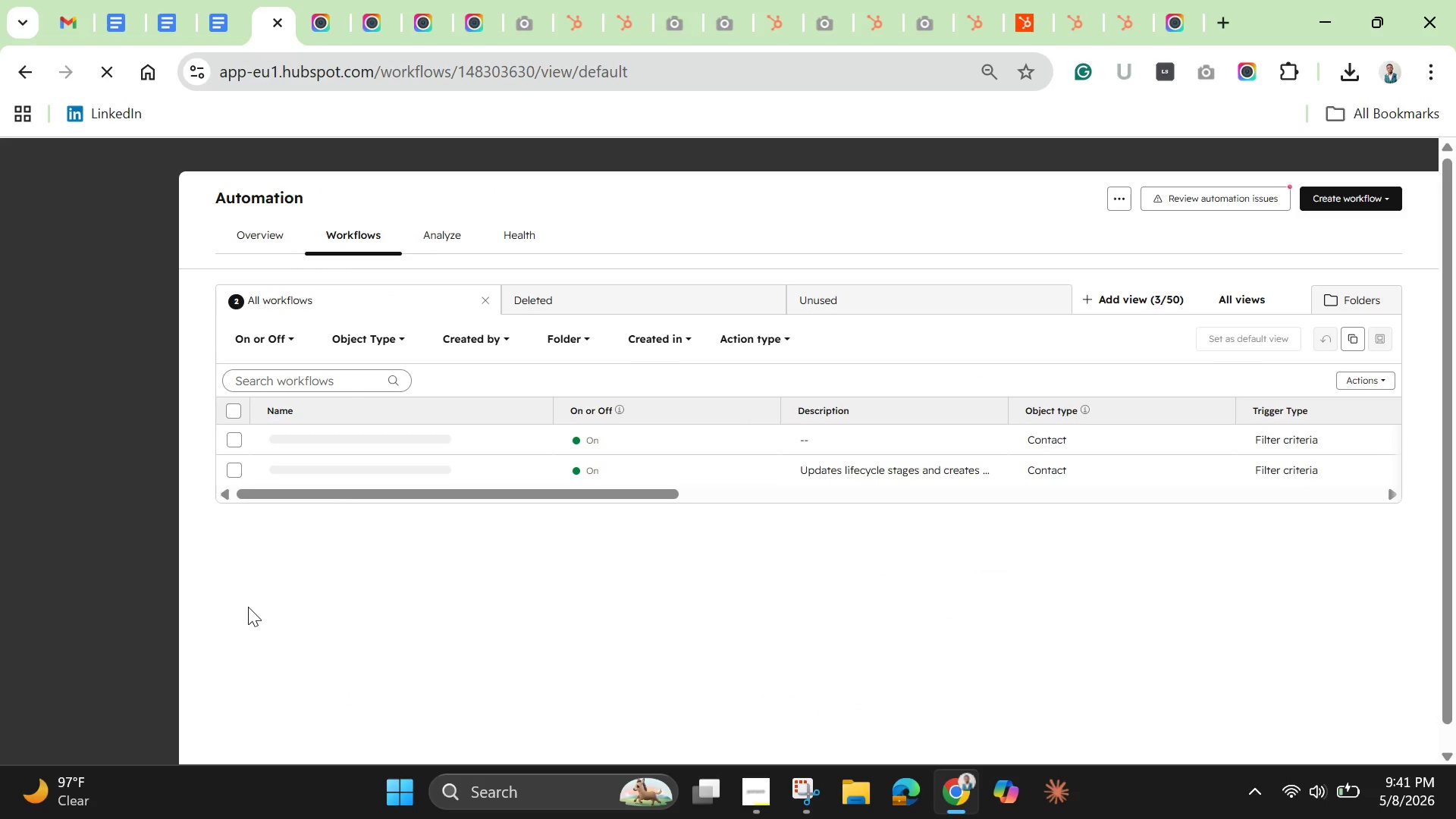 
wait(9.52)
 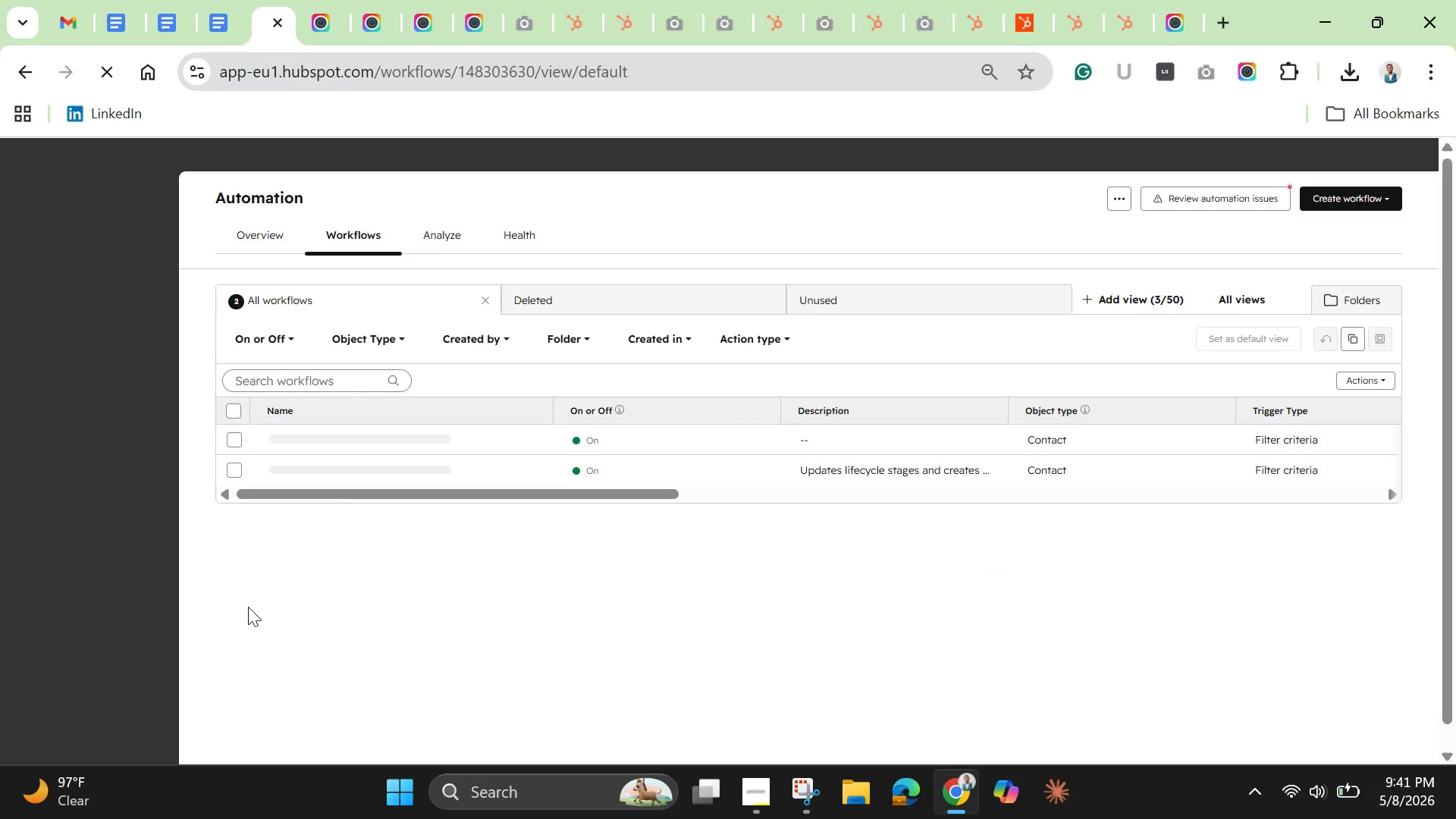 
left_click([730, 22])
 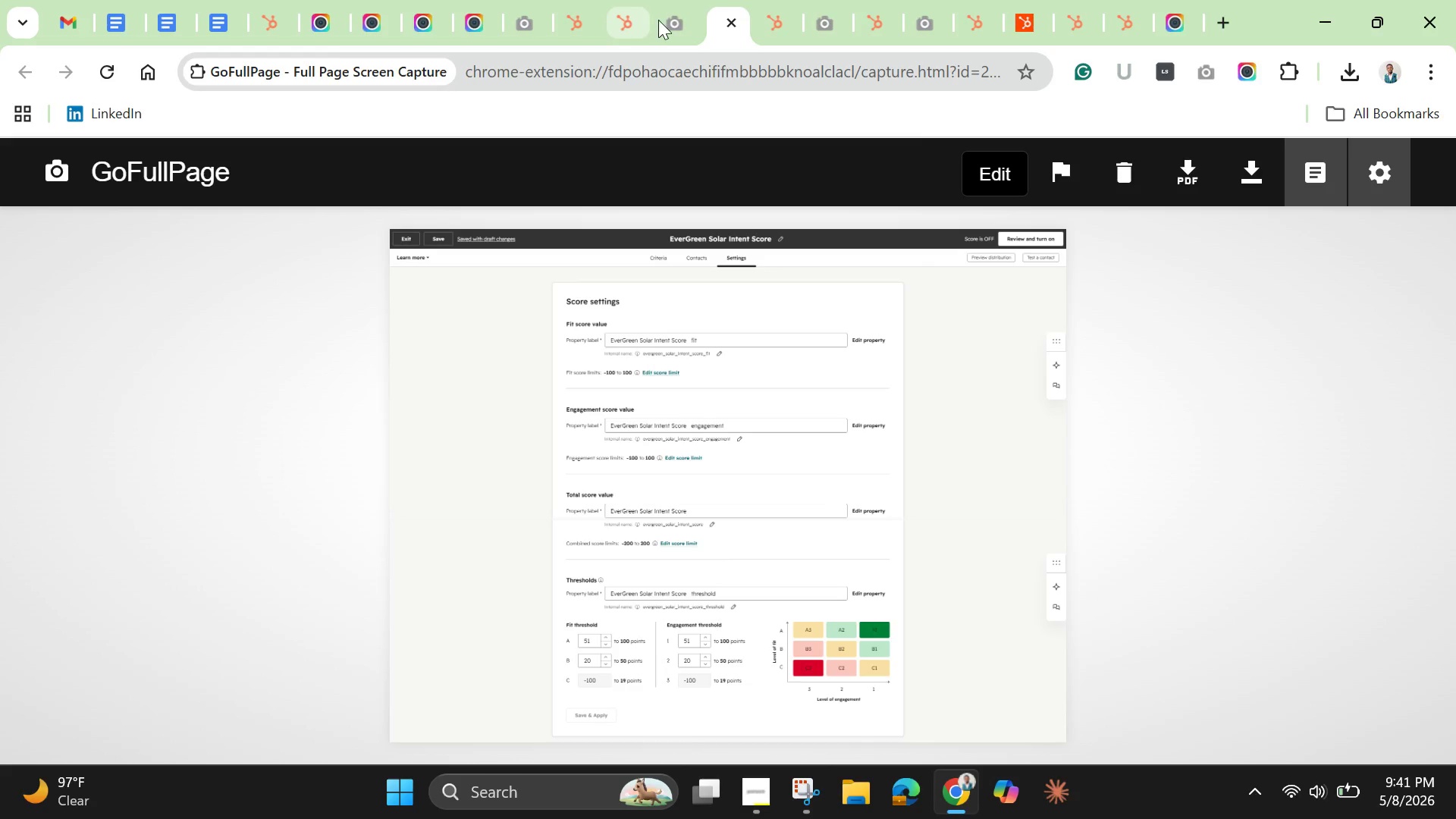 
left_click([668, 20])
 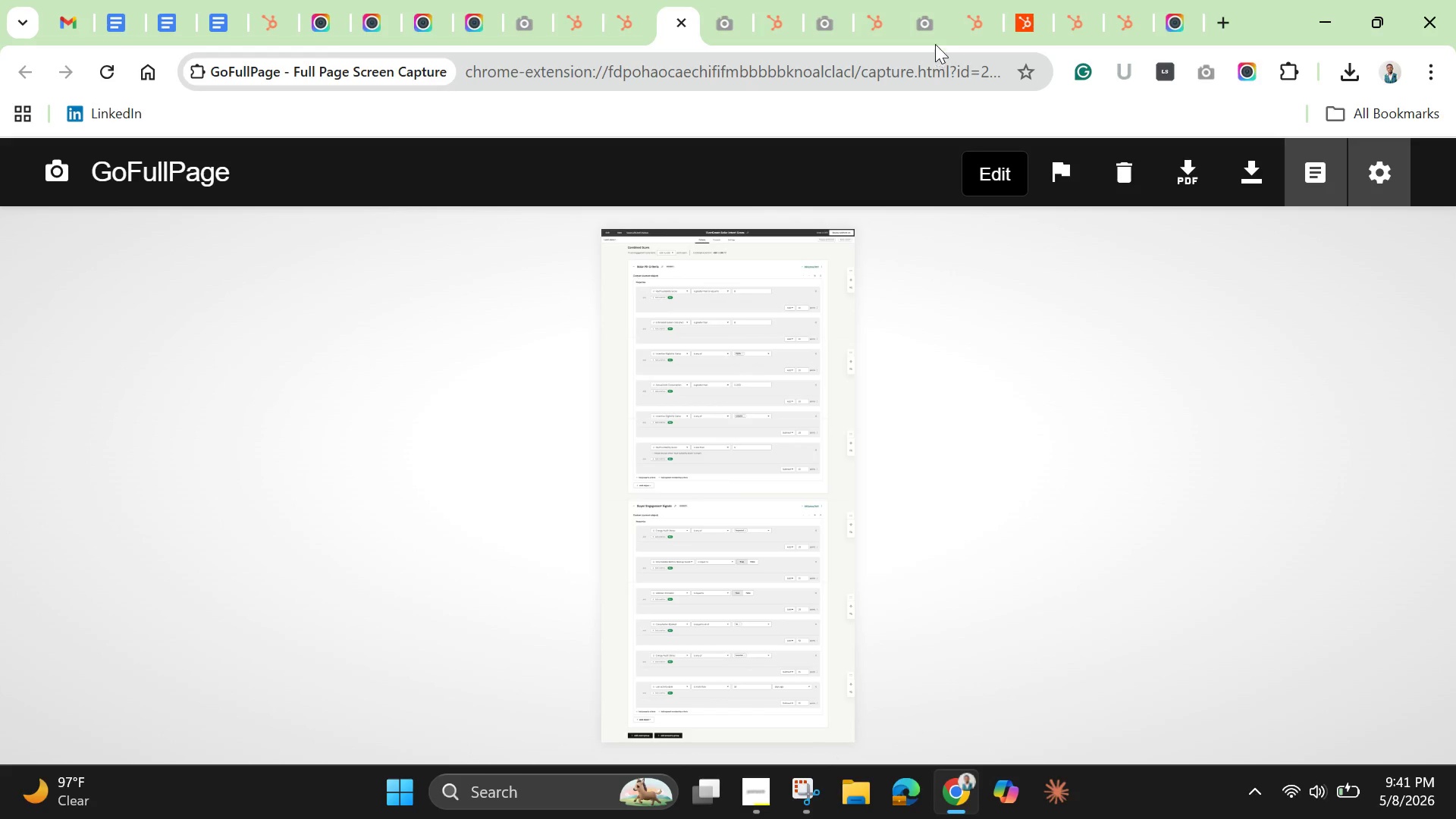 
left_click([935, 36])
 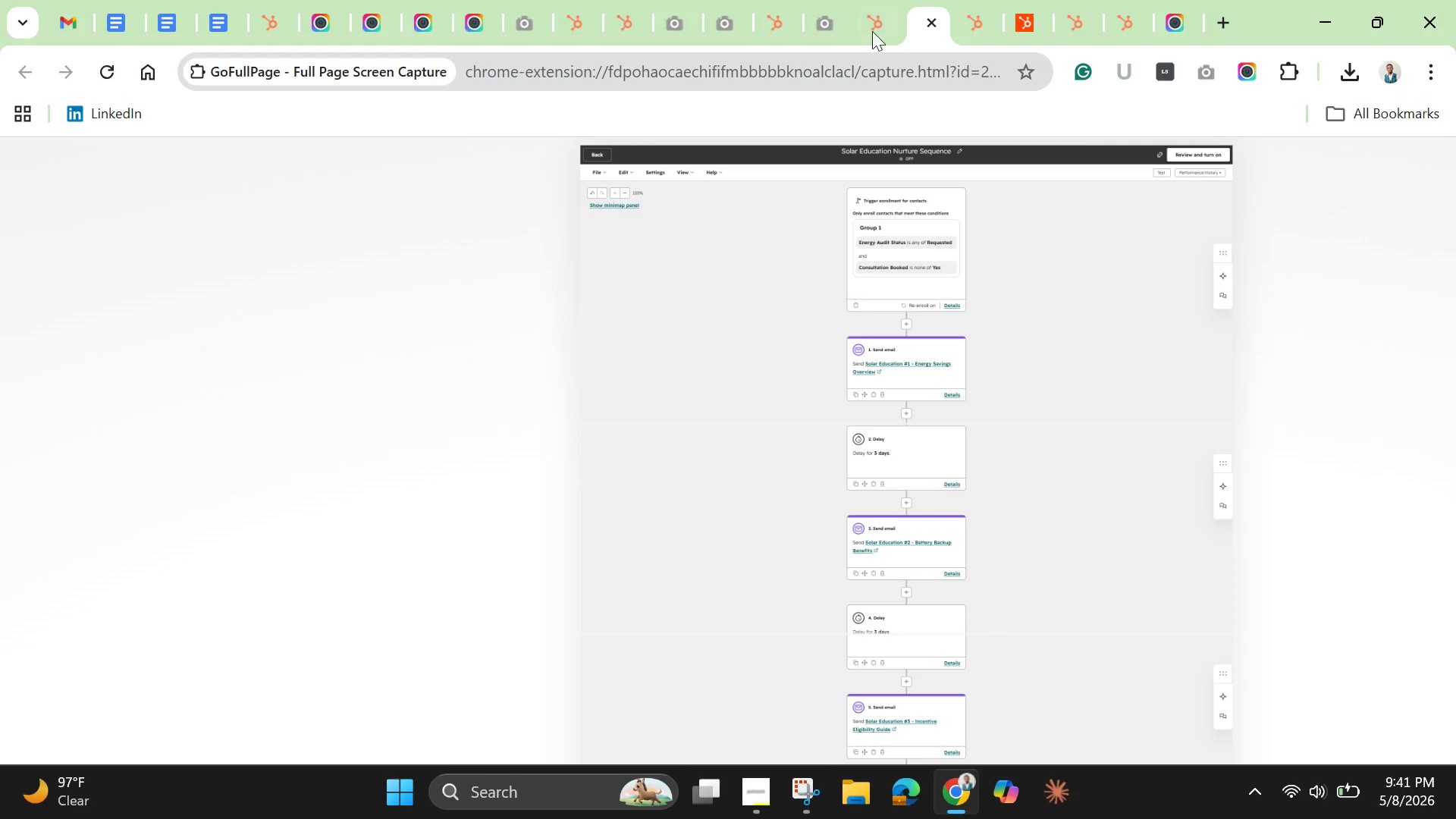 
left_click([871, 31])
 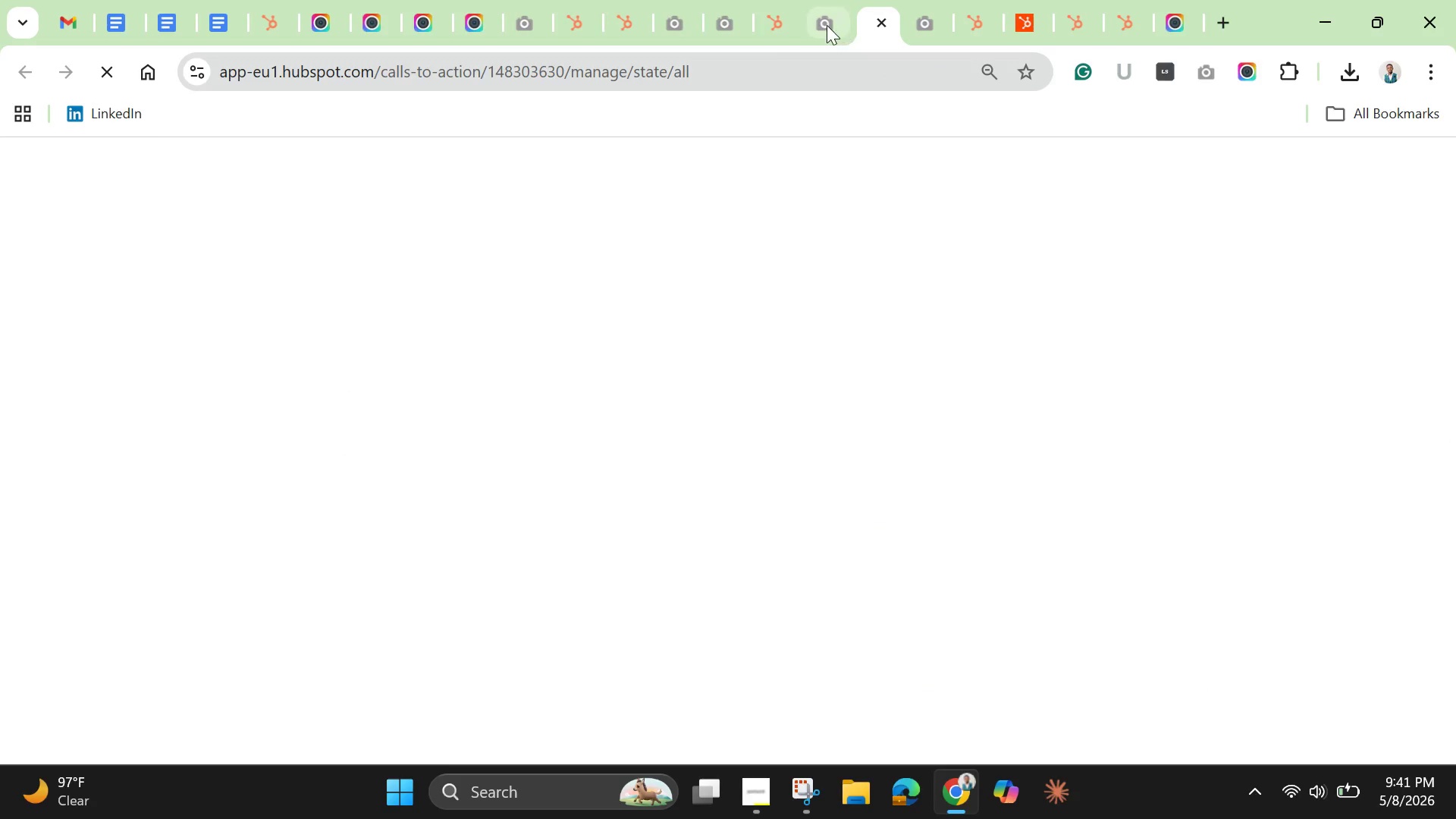 
left_click([827, 25])
 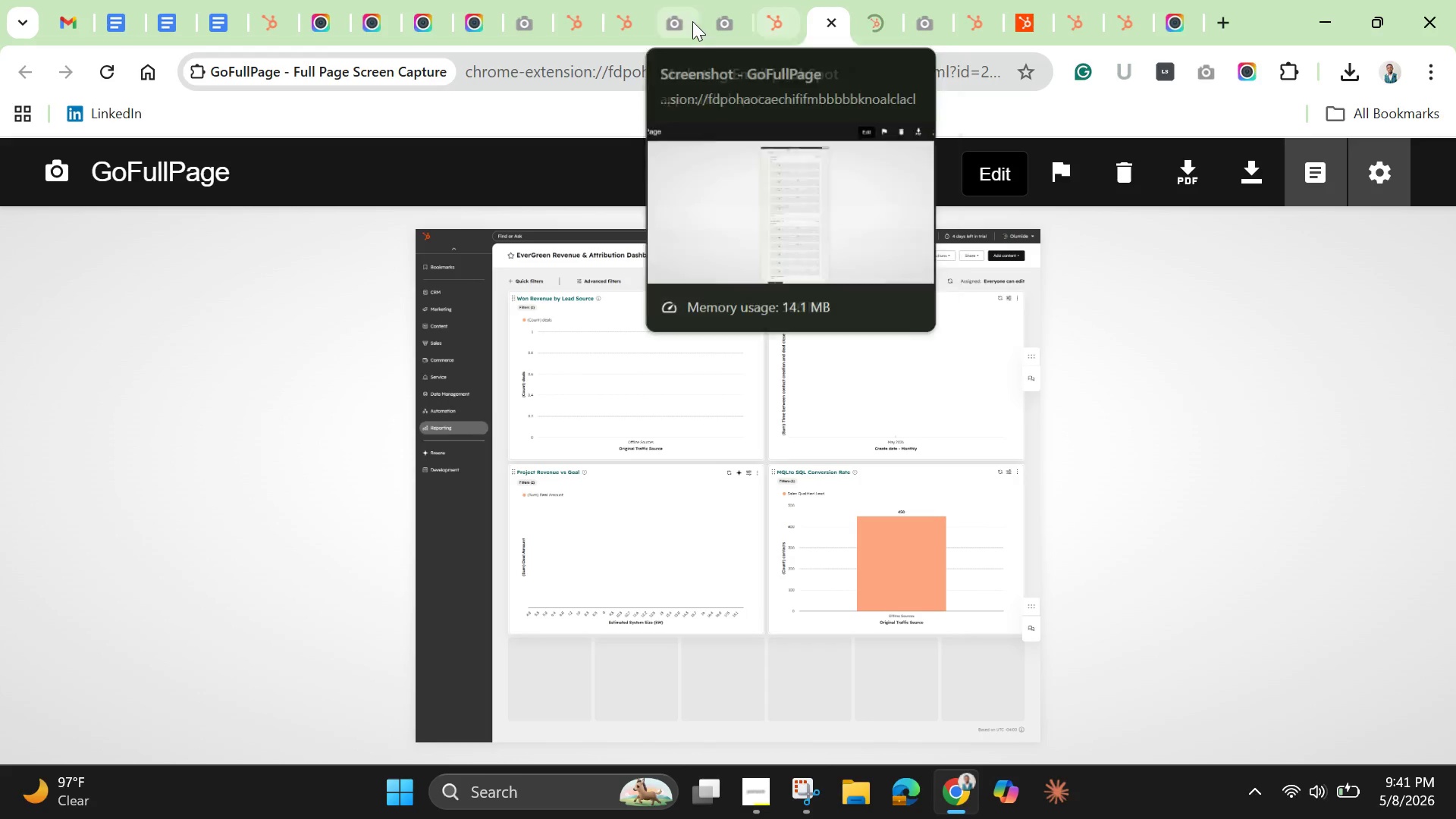 
left_click([723, 18])
 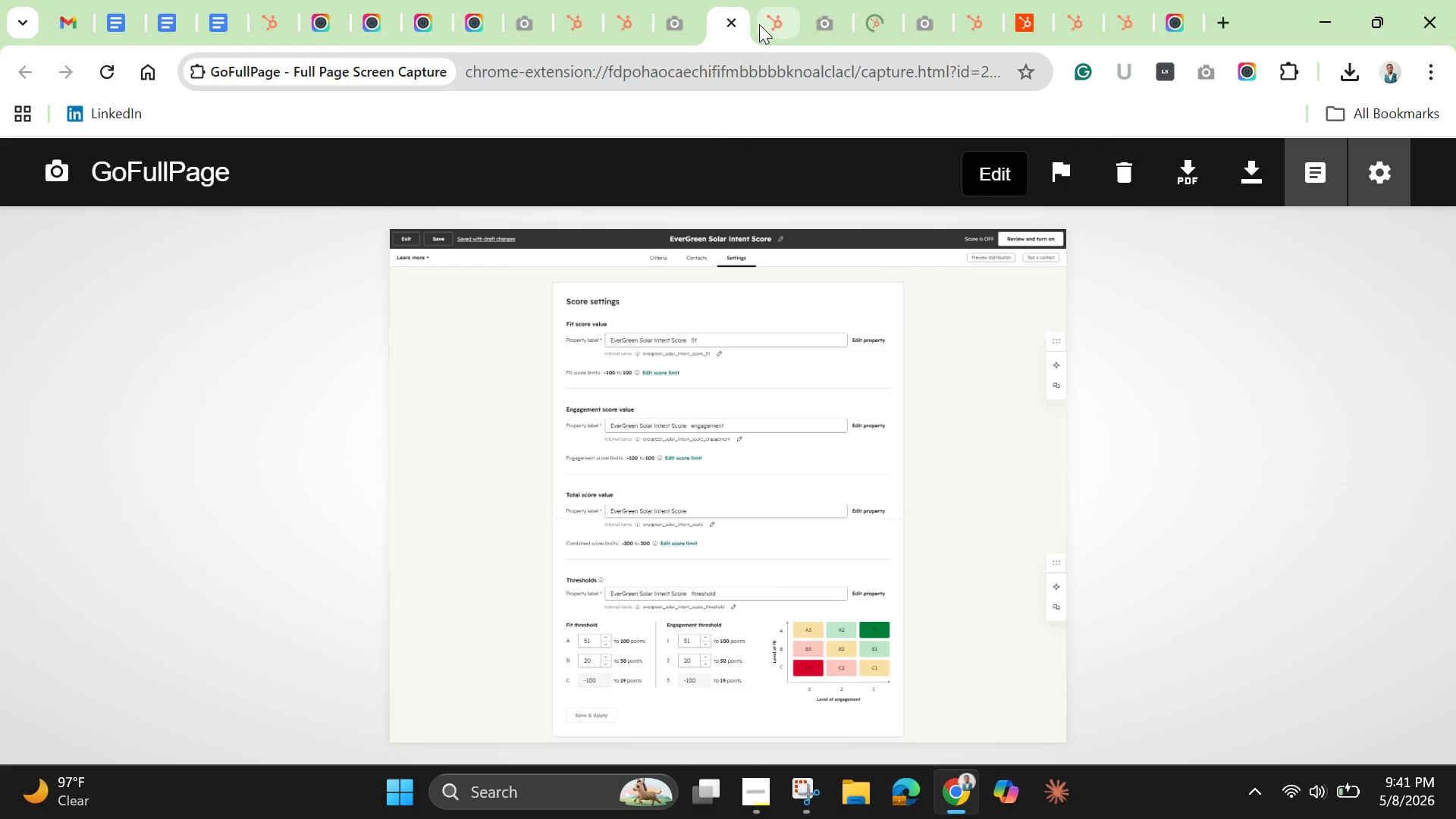 
left_click([759, 24])
 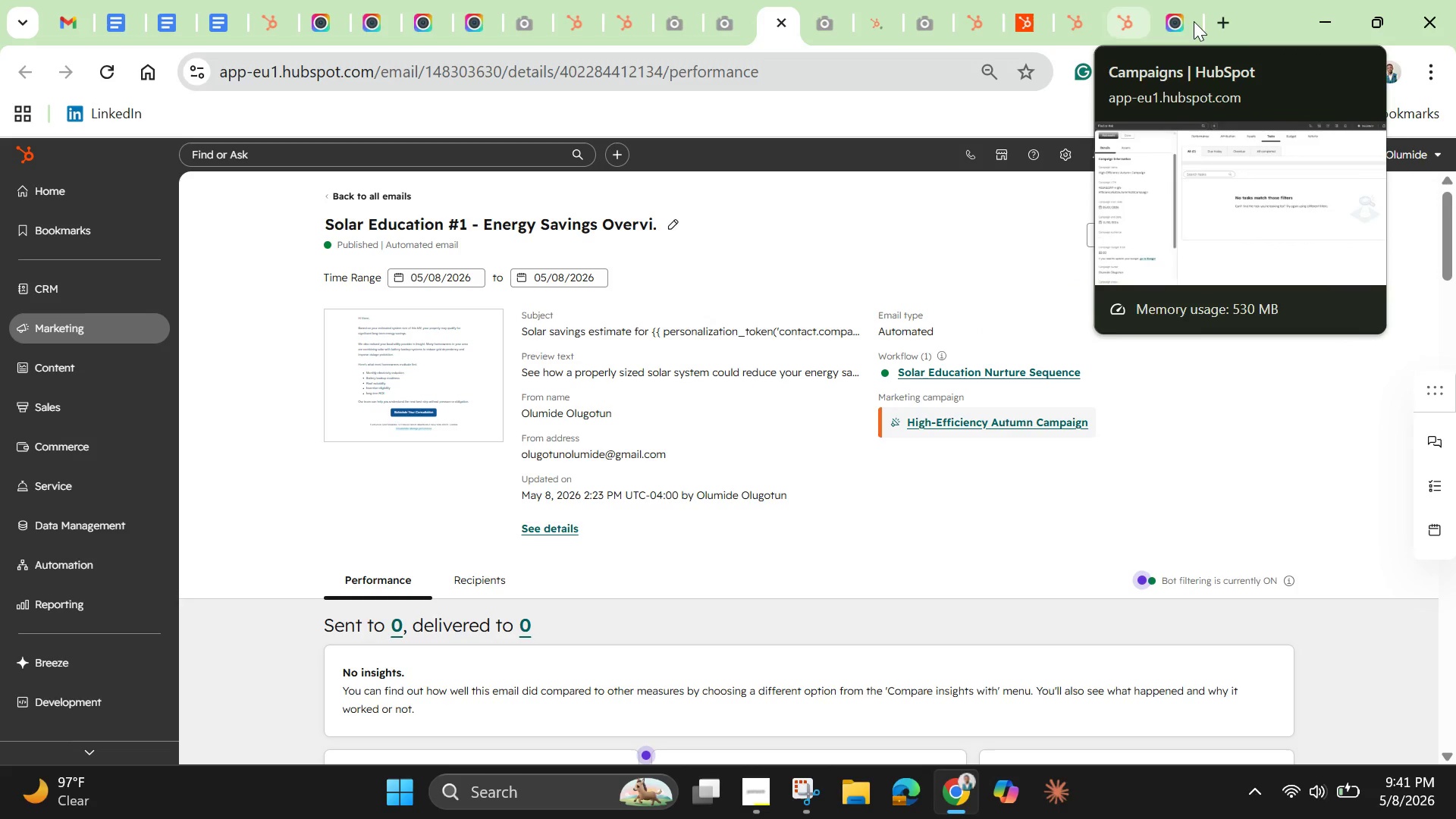 
left_click([1172, 20])
 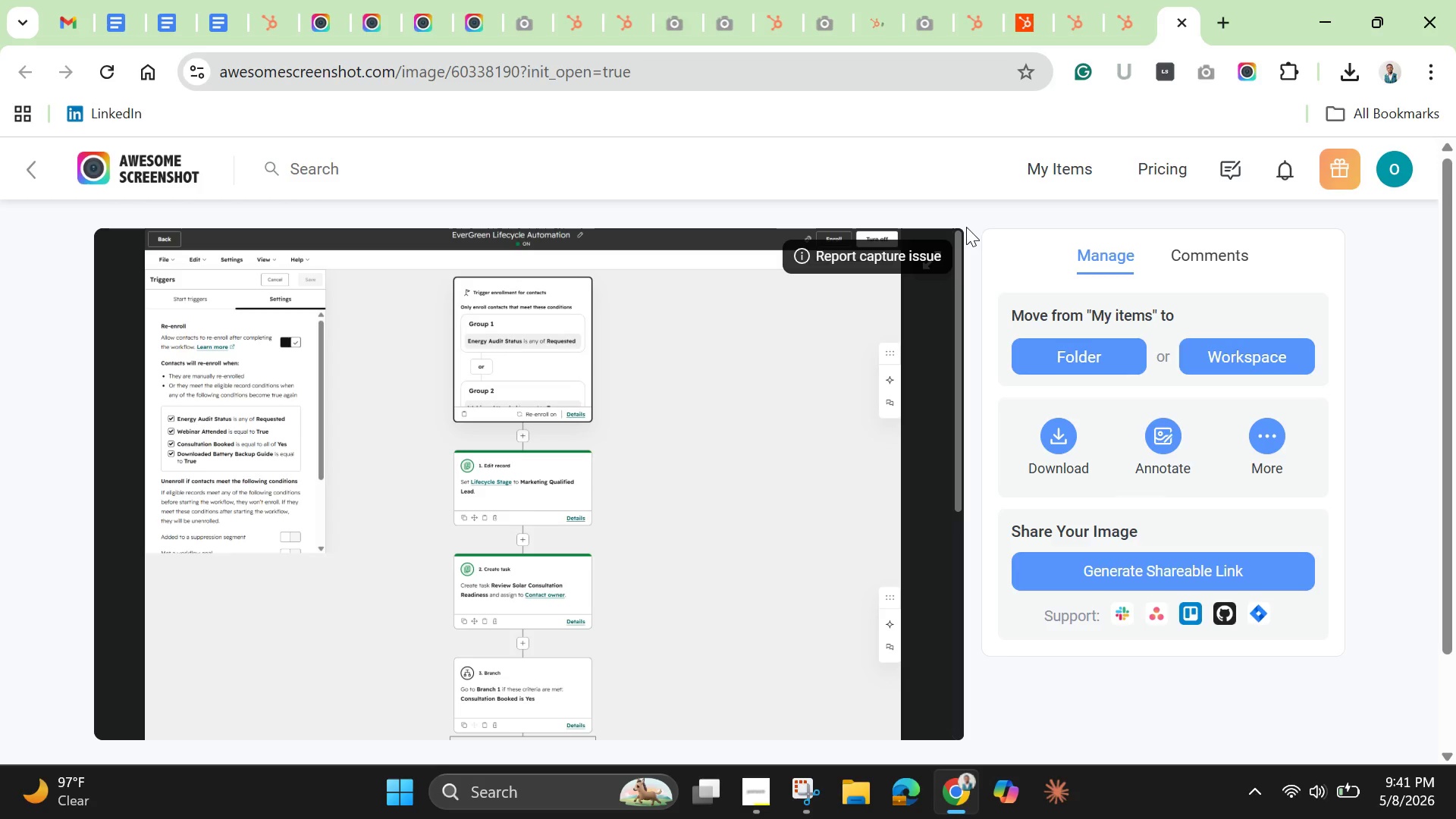 
right_click([693, 400])
 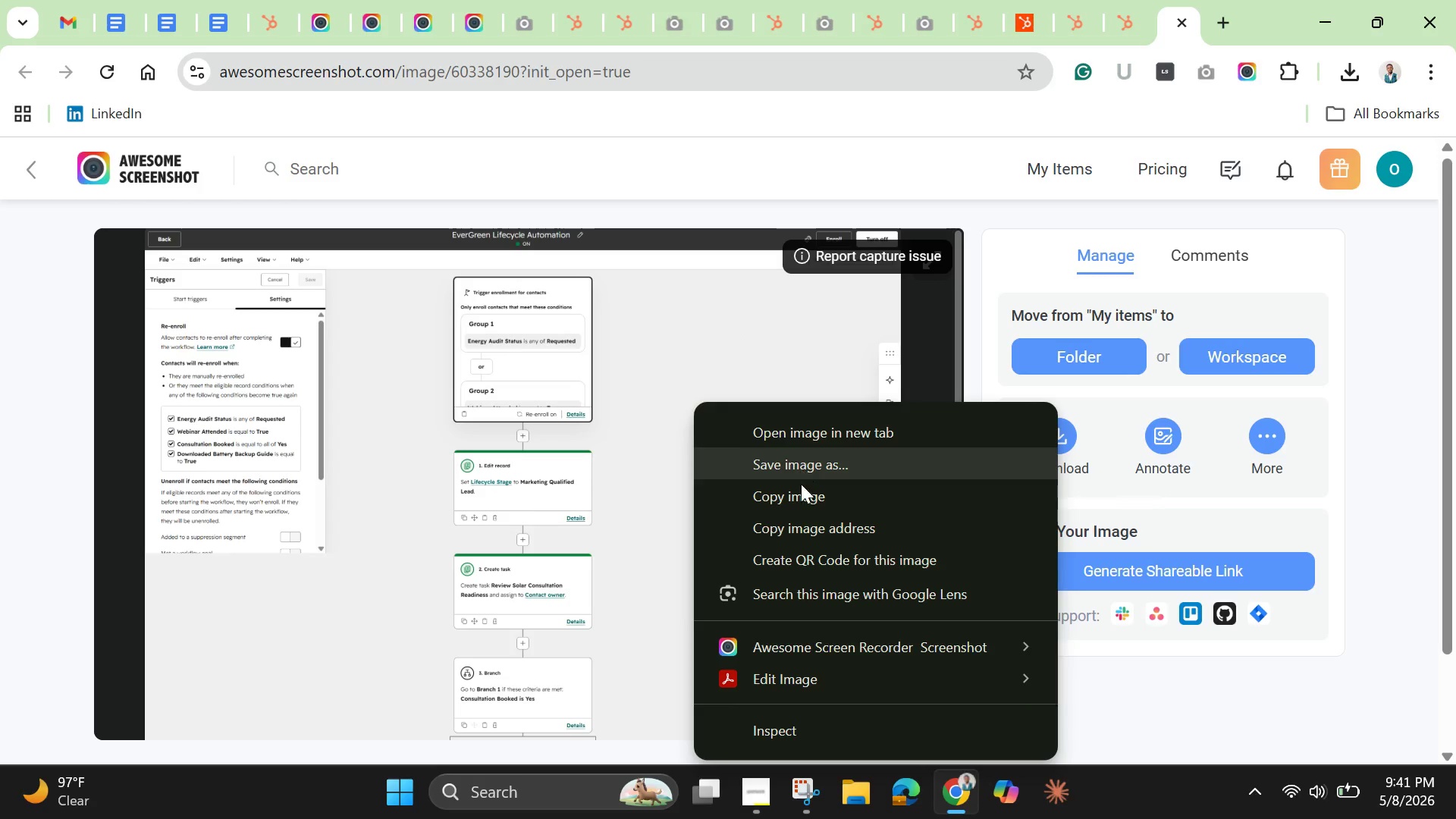 
left_click([802, 496])